 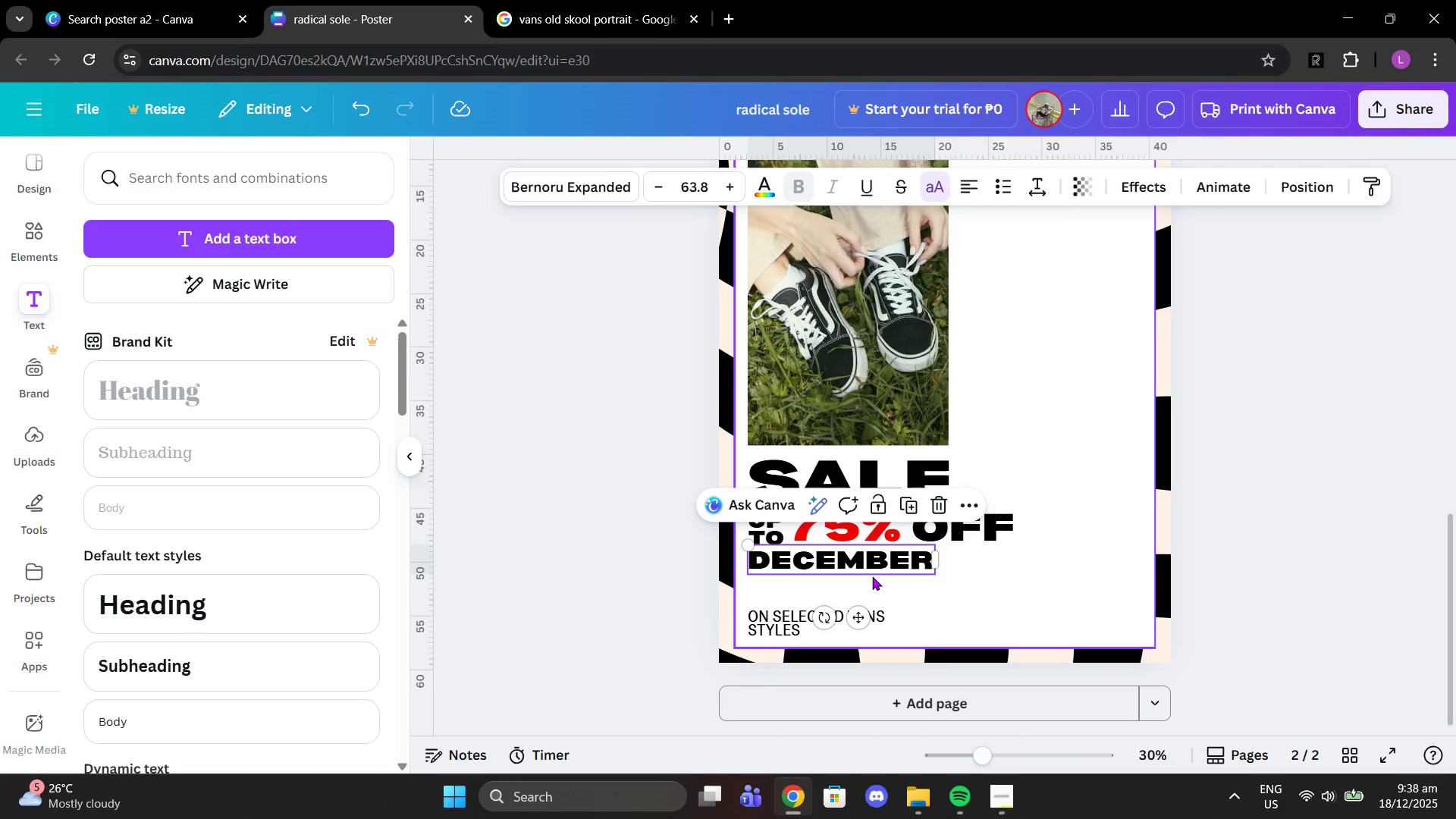 
left_click([872, 576])
 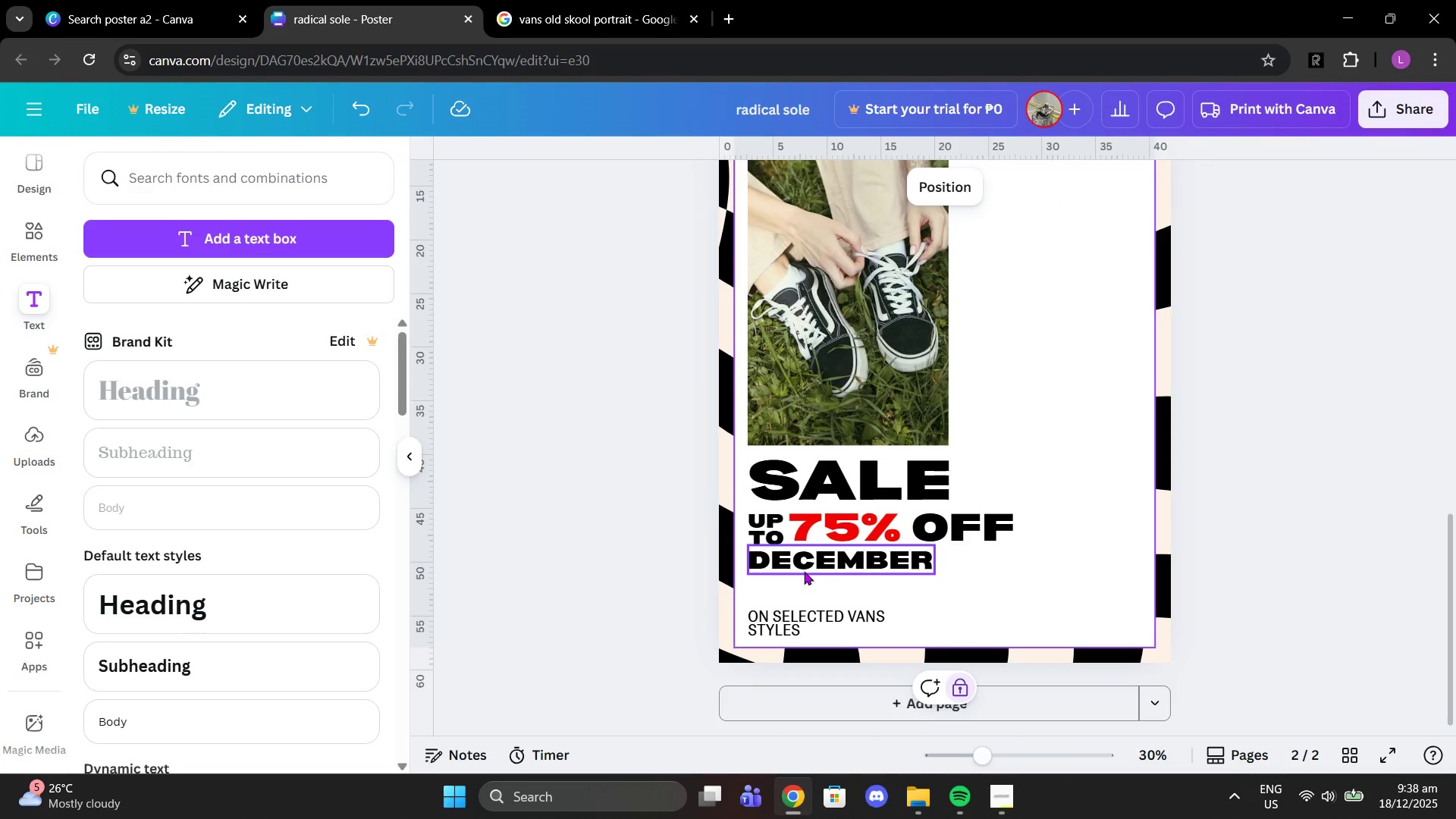 
left_click_drag(start_coordinate=[901, 549], to_coordinate=[902, 556])
 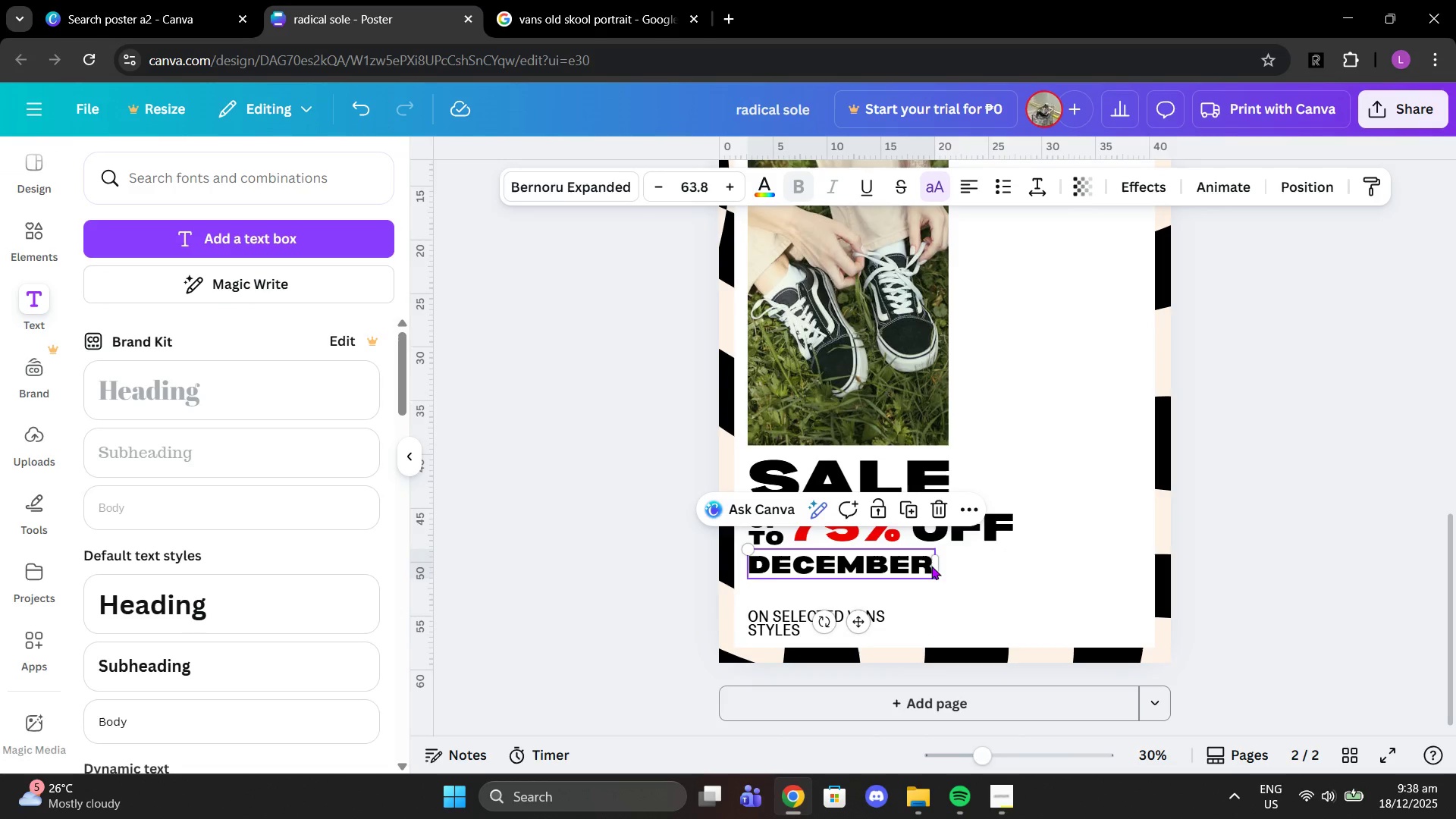 
left_click([921, 566])
 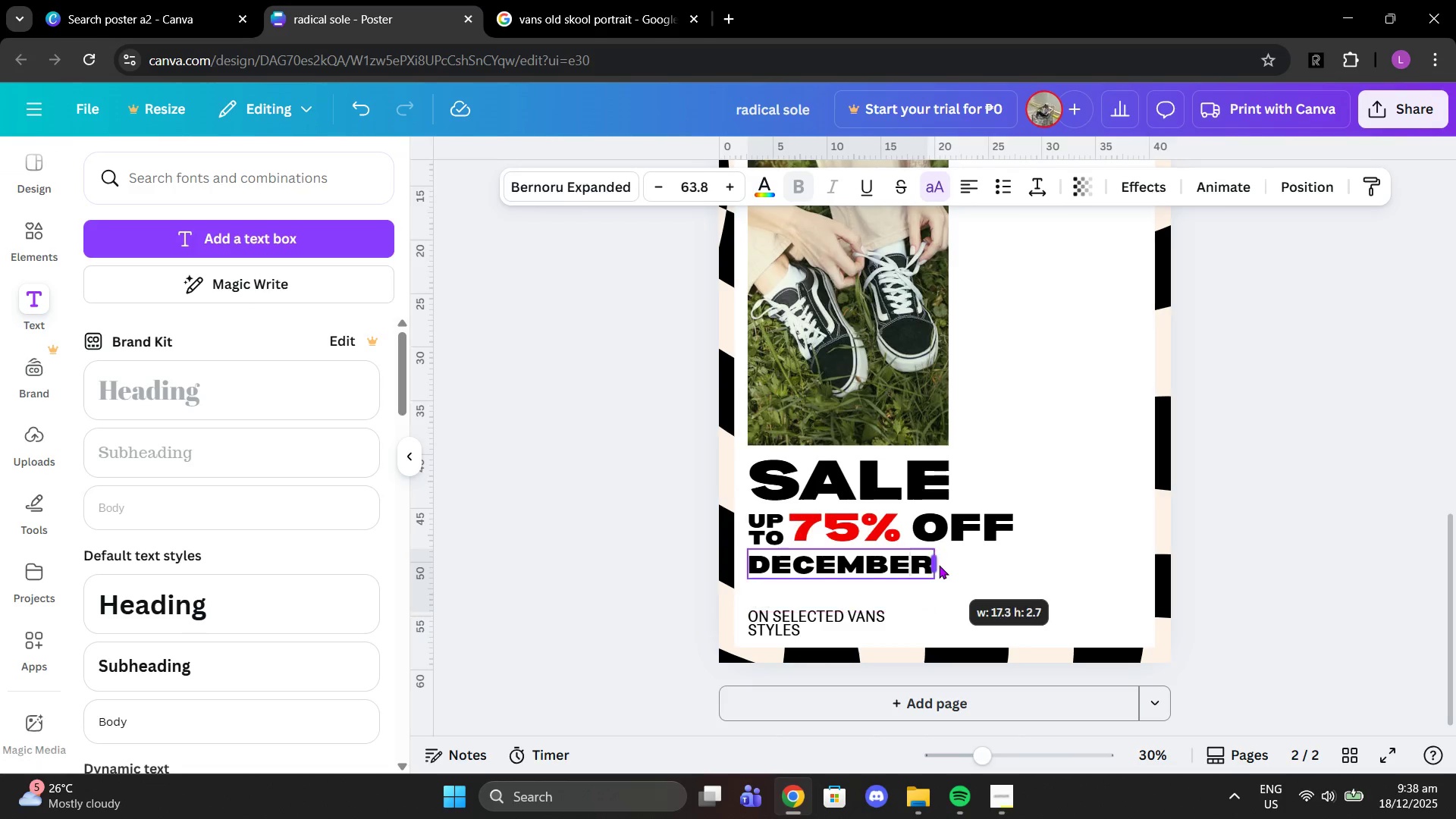 
wait(6.08)
 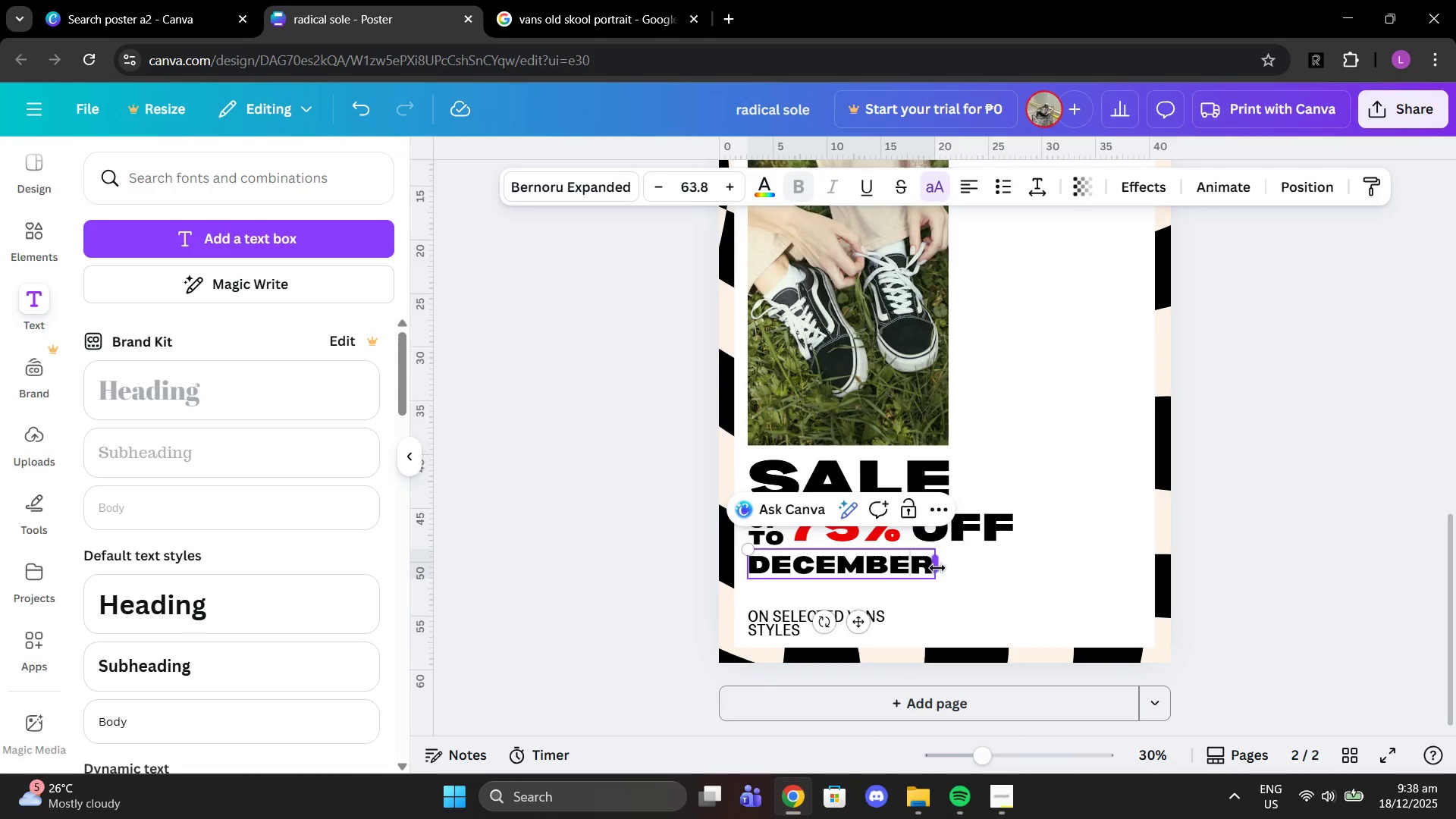 
double_click([654, 190])
 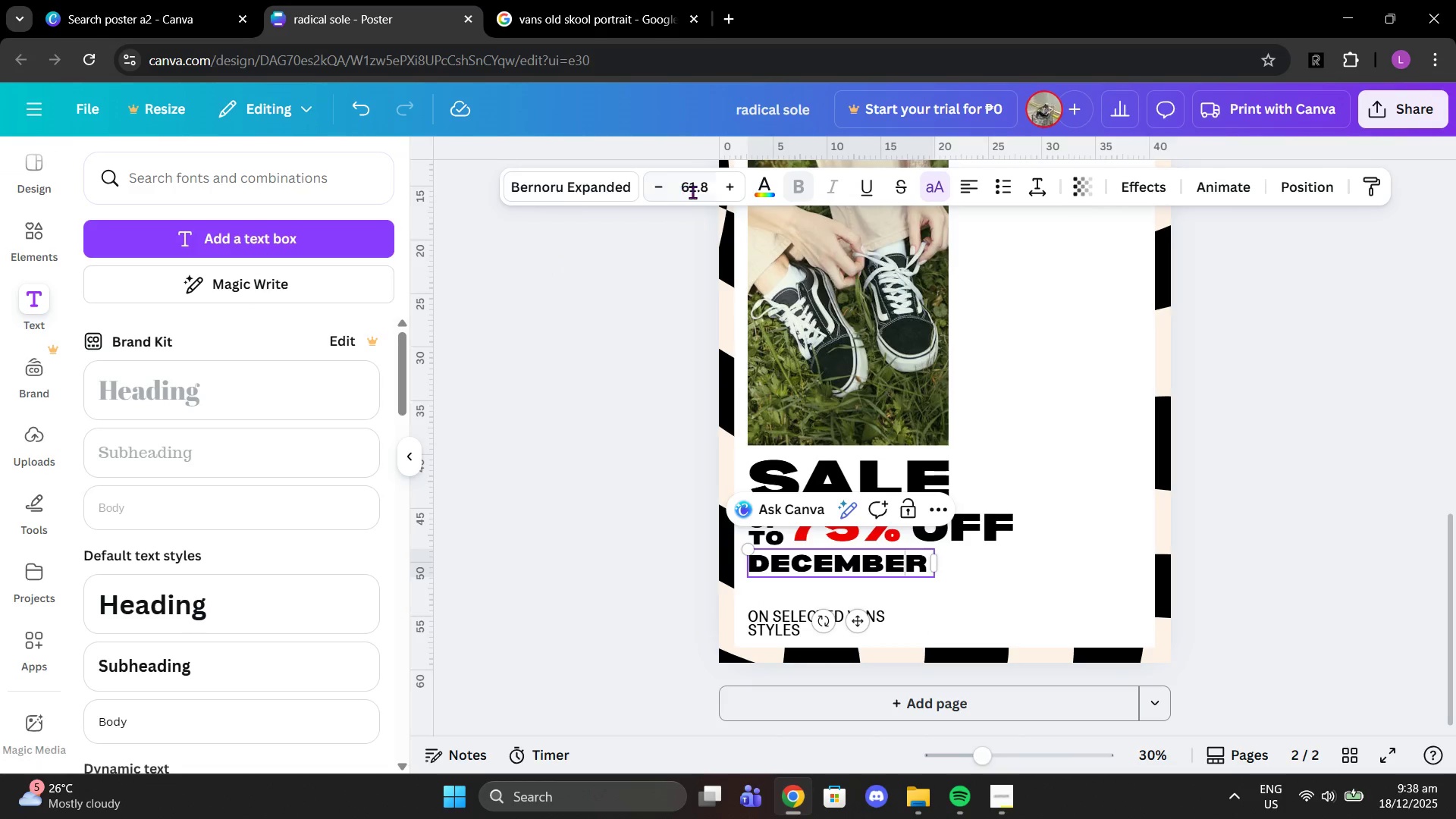 
triple_click([694, 192])
 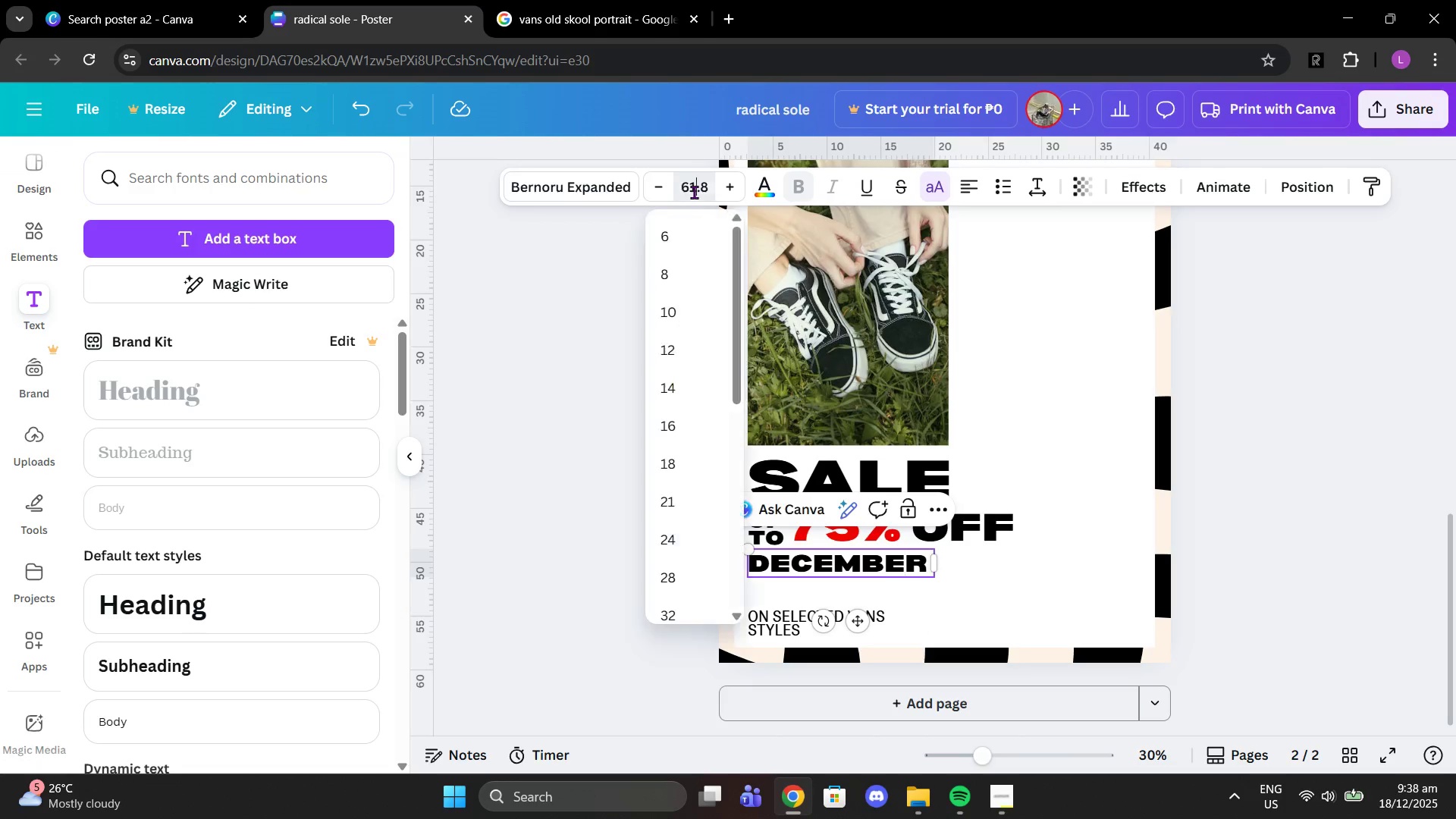 
triple_click([694, 192])
 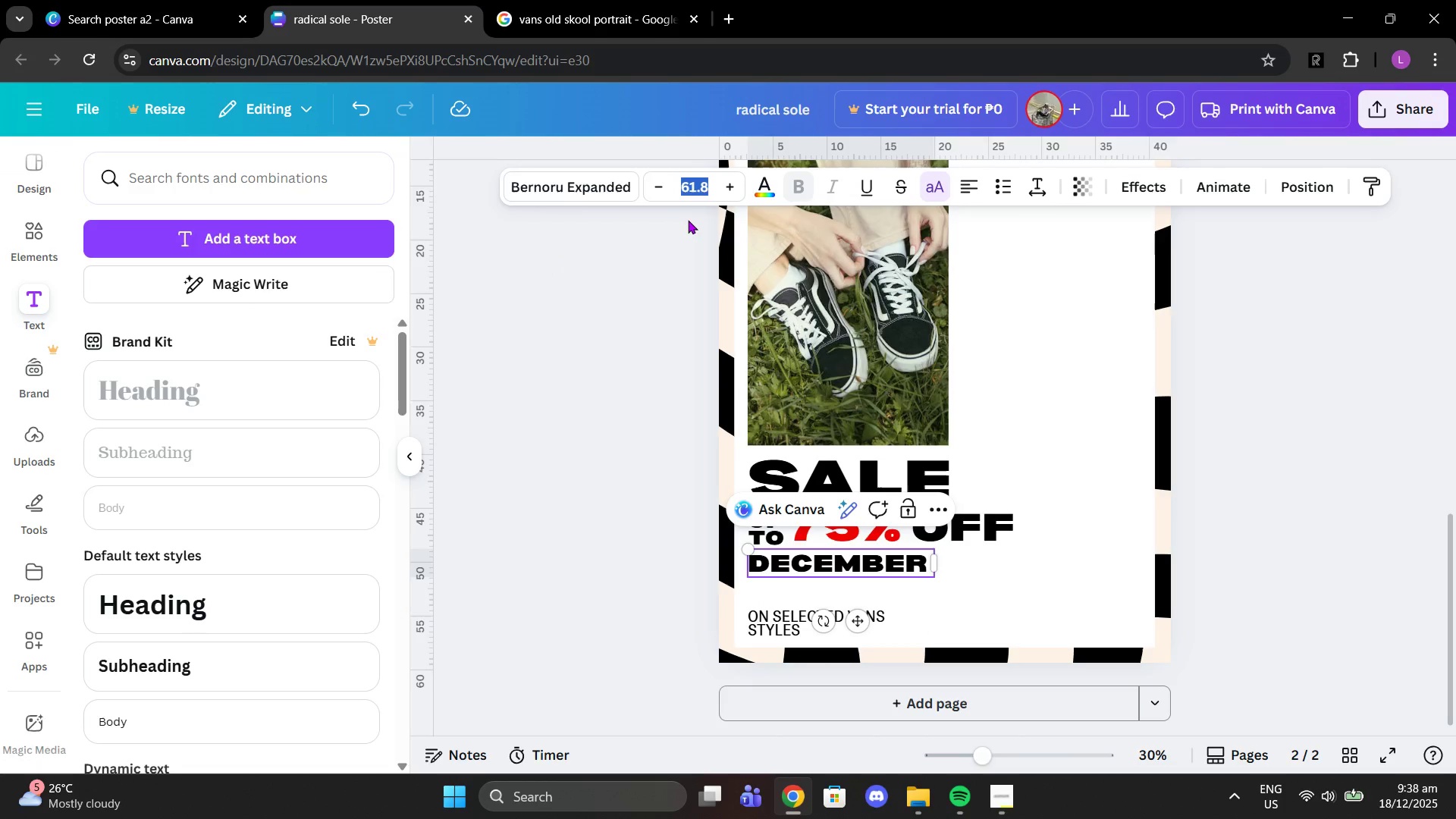 
type(60)
 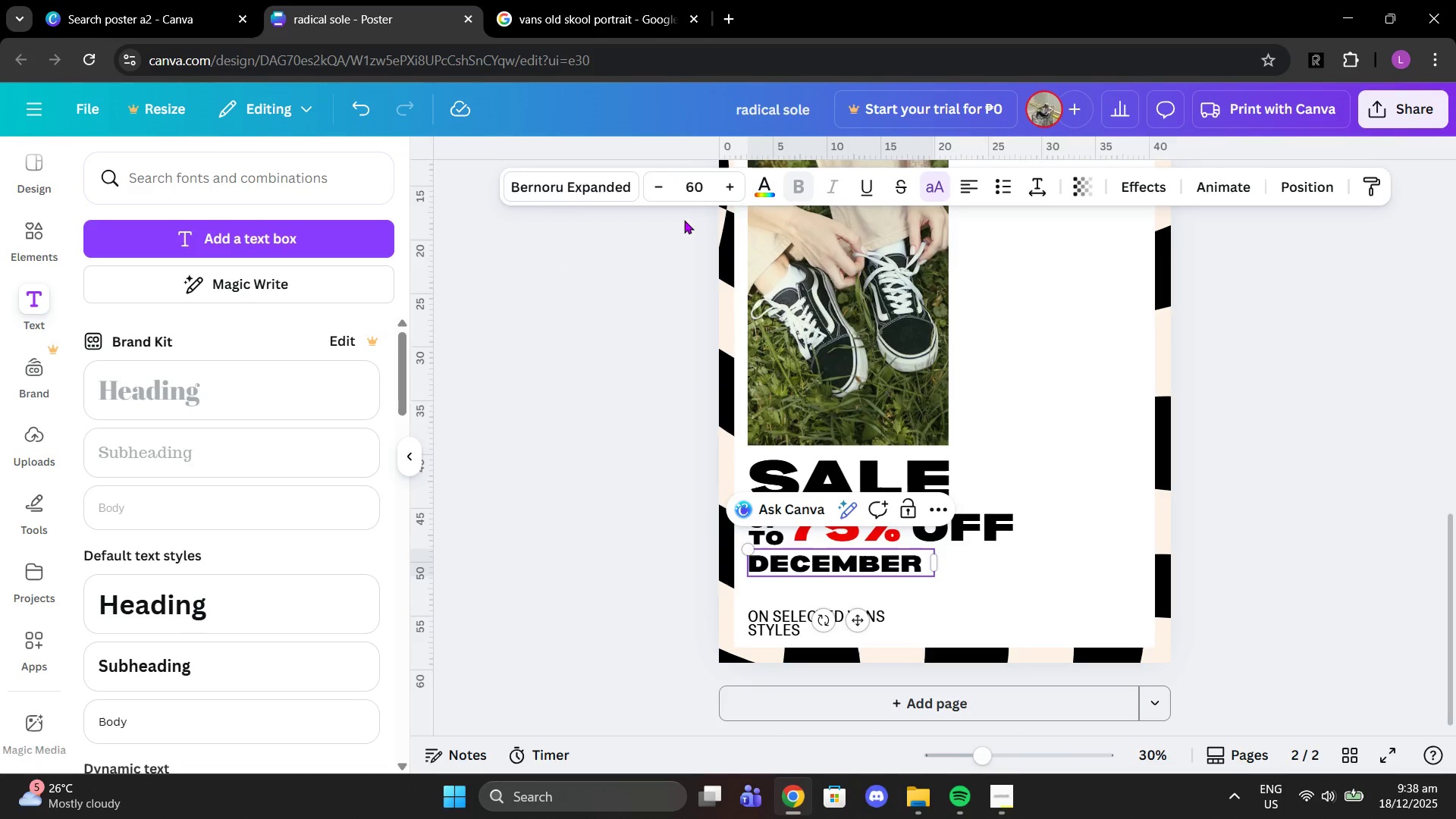 
key(Enter)
 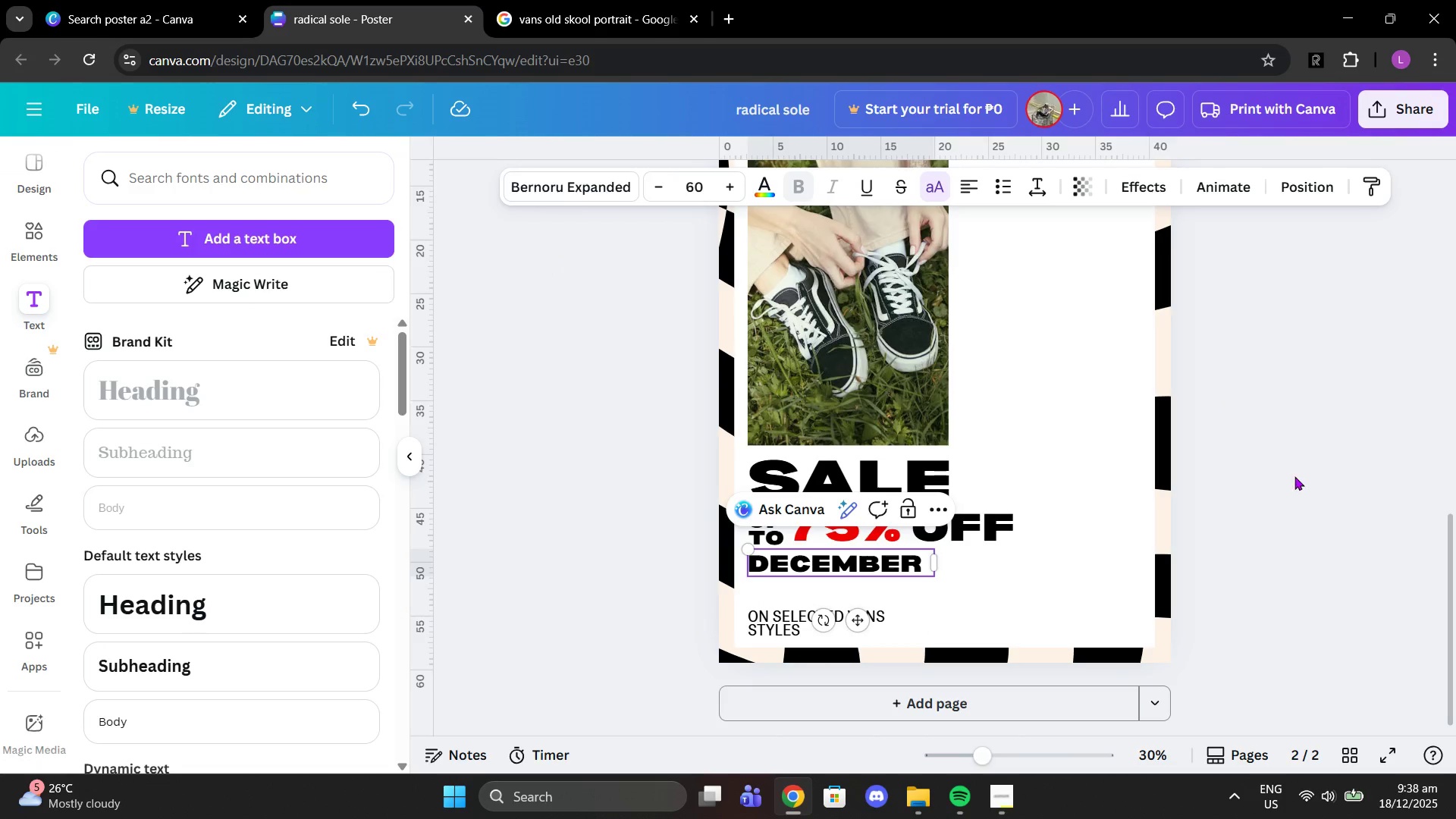 
left_click([1309, 480])
 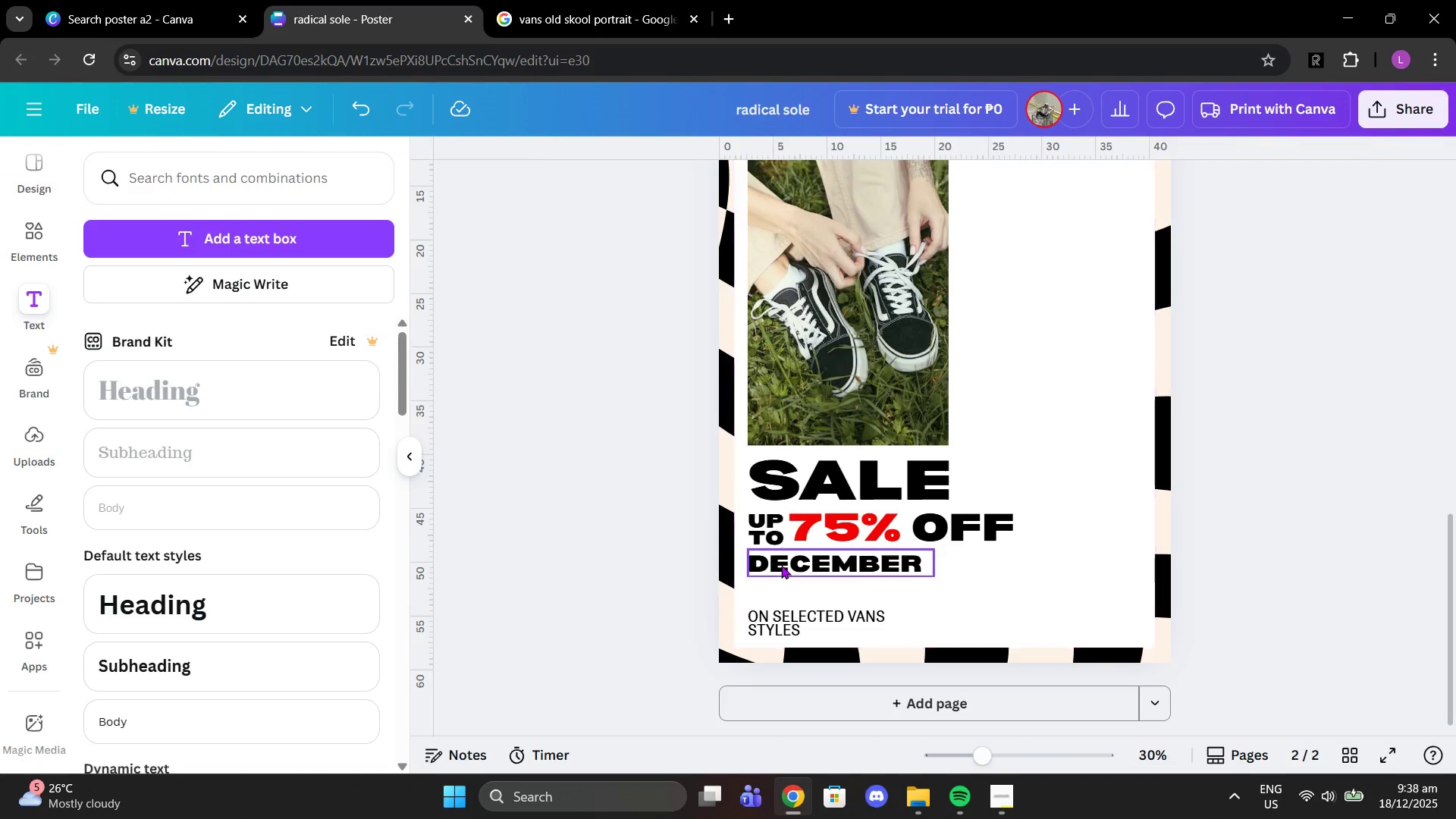 
left_click_drag(start_coordinate=[781, 565], to_coordinate=[784, 573])
 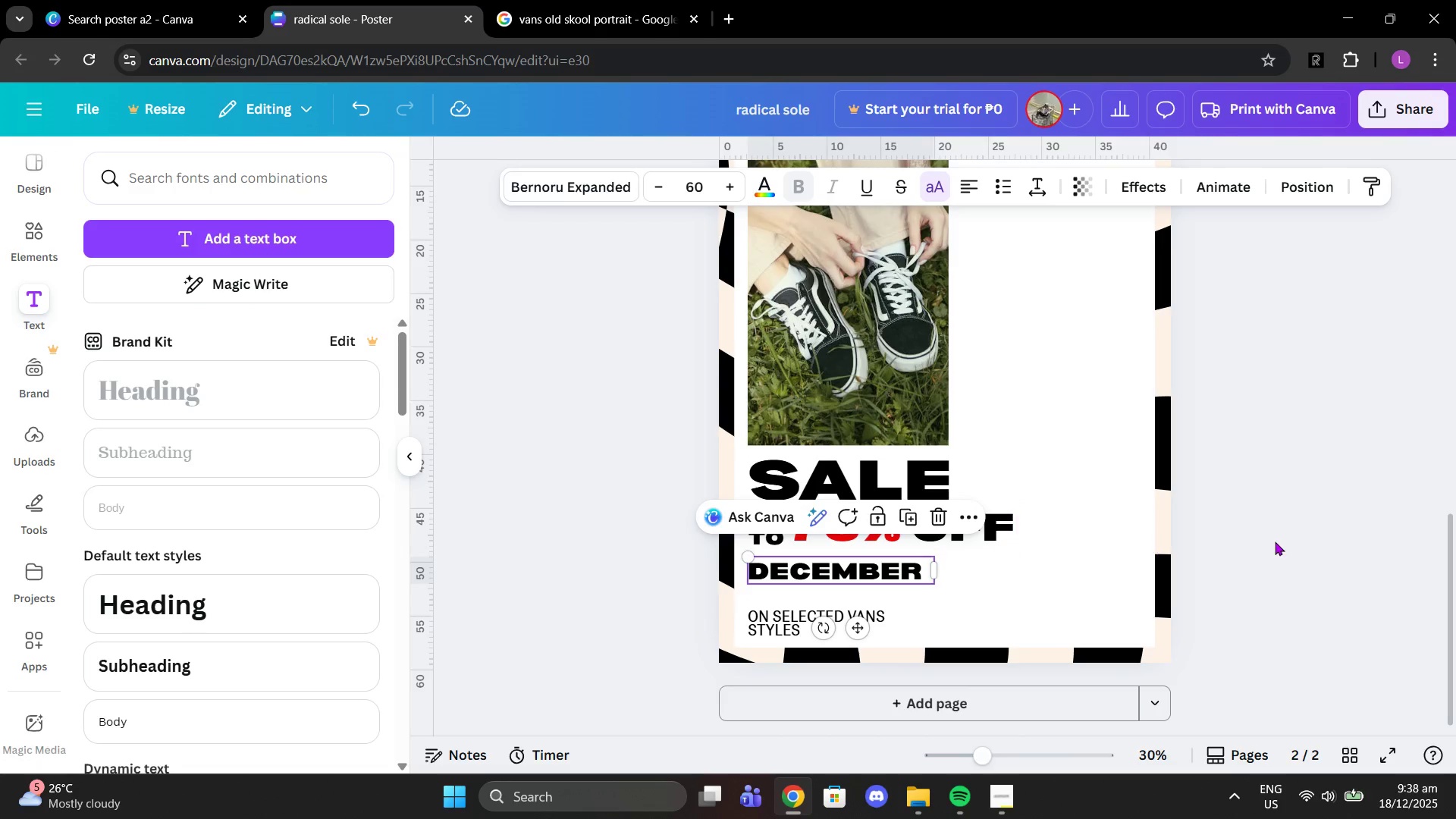 
left_click([1275, 541])
 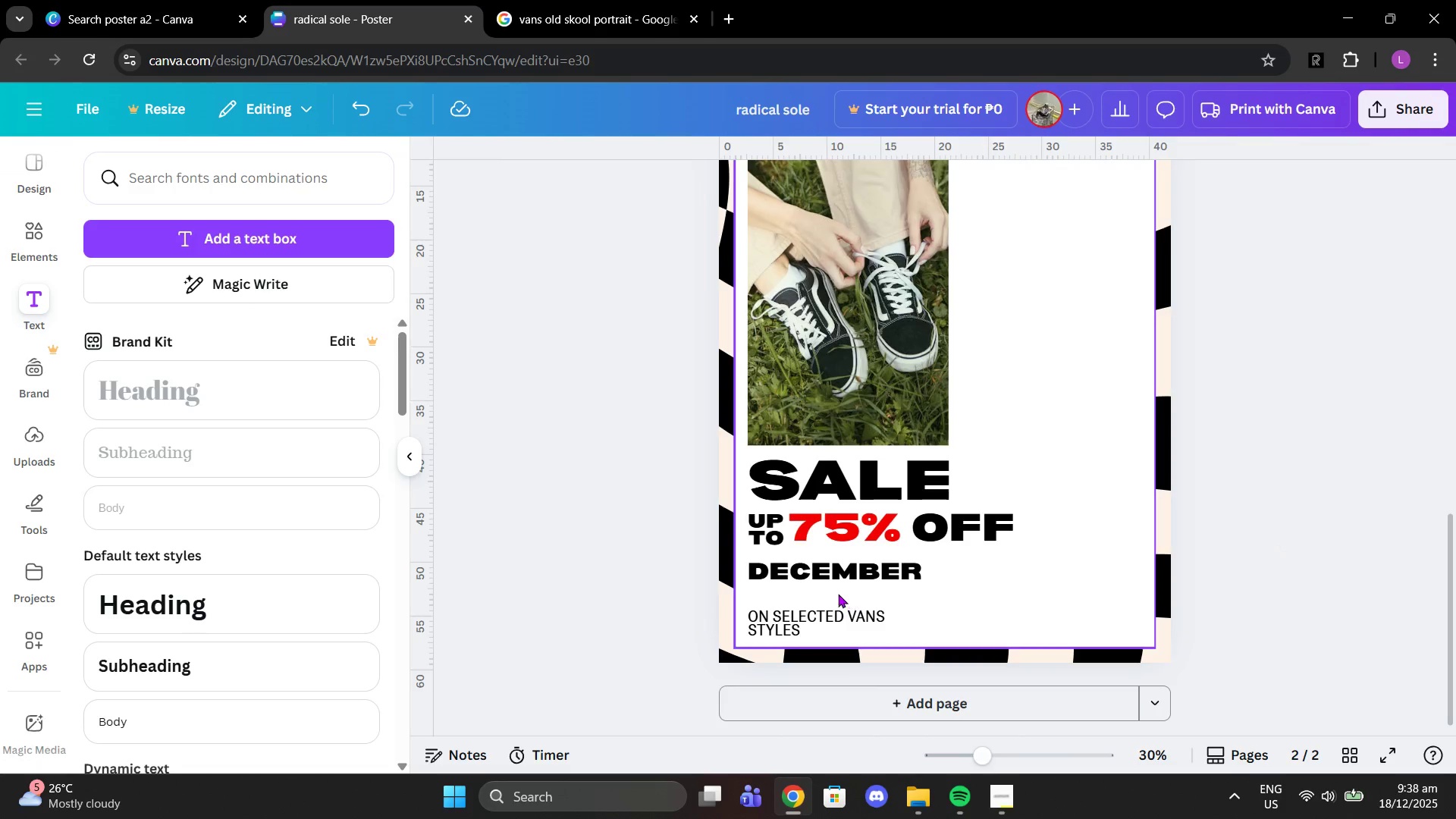 
left_click([835, 572])
 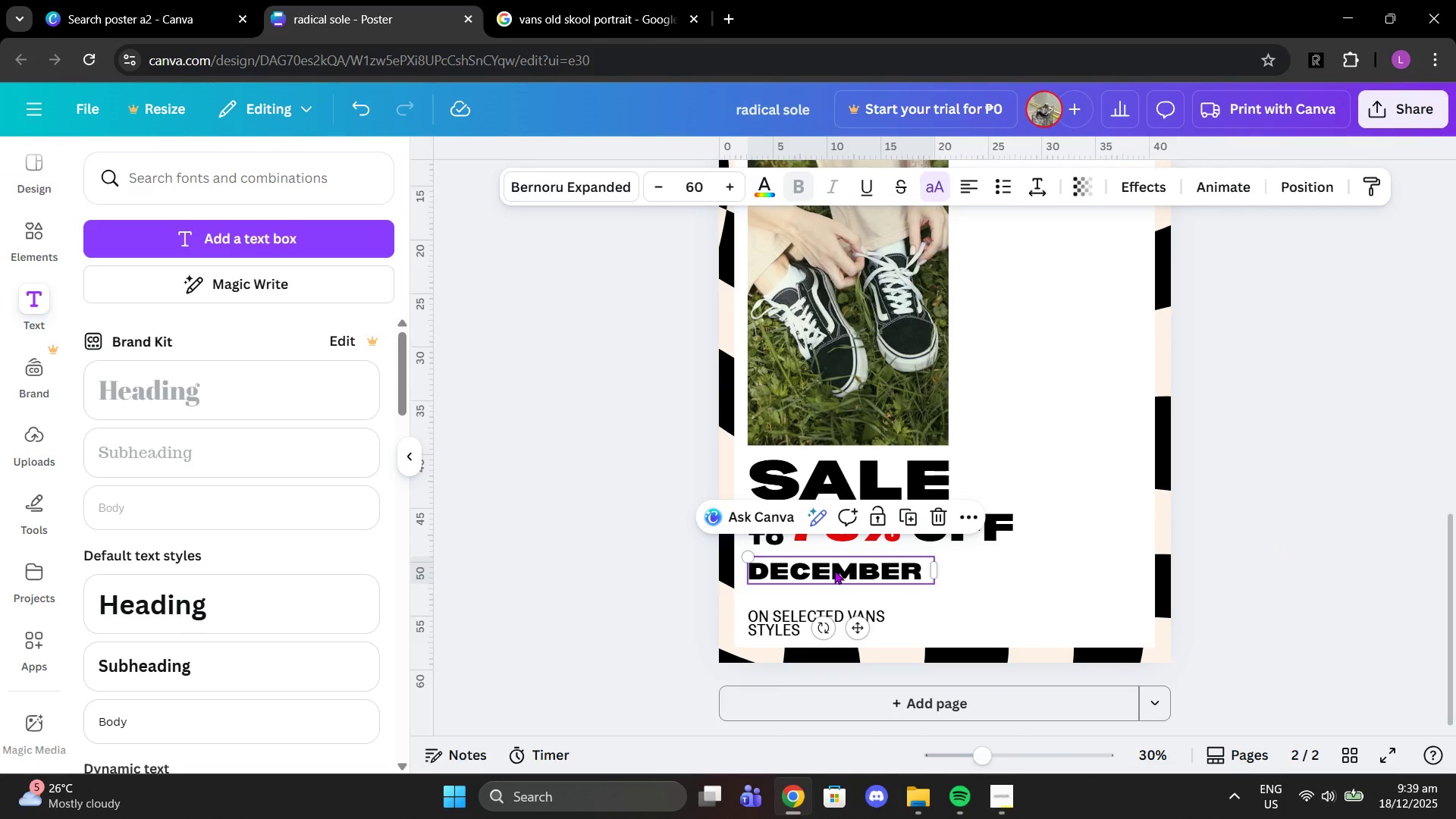 
key(Control+C)
 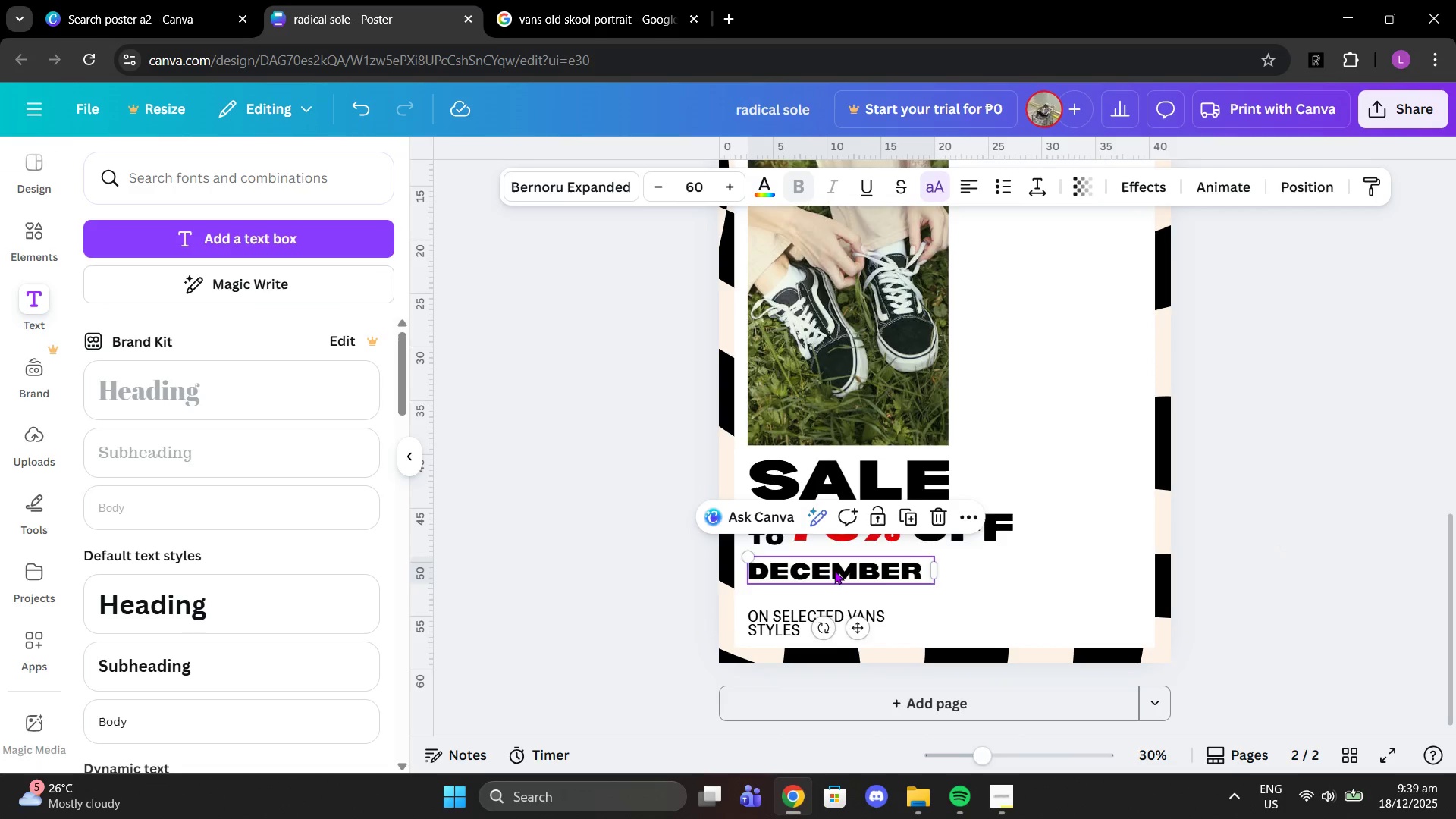 
key(Control+ControlLeft)
 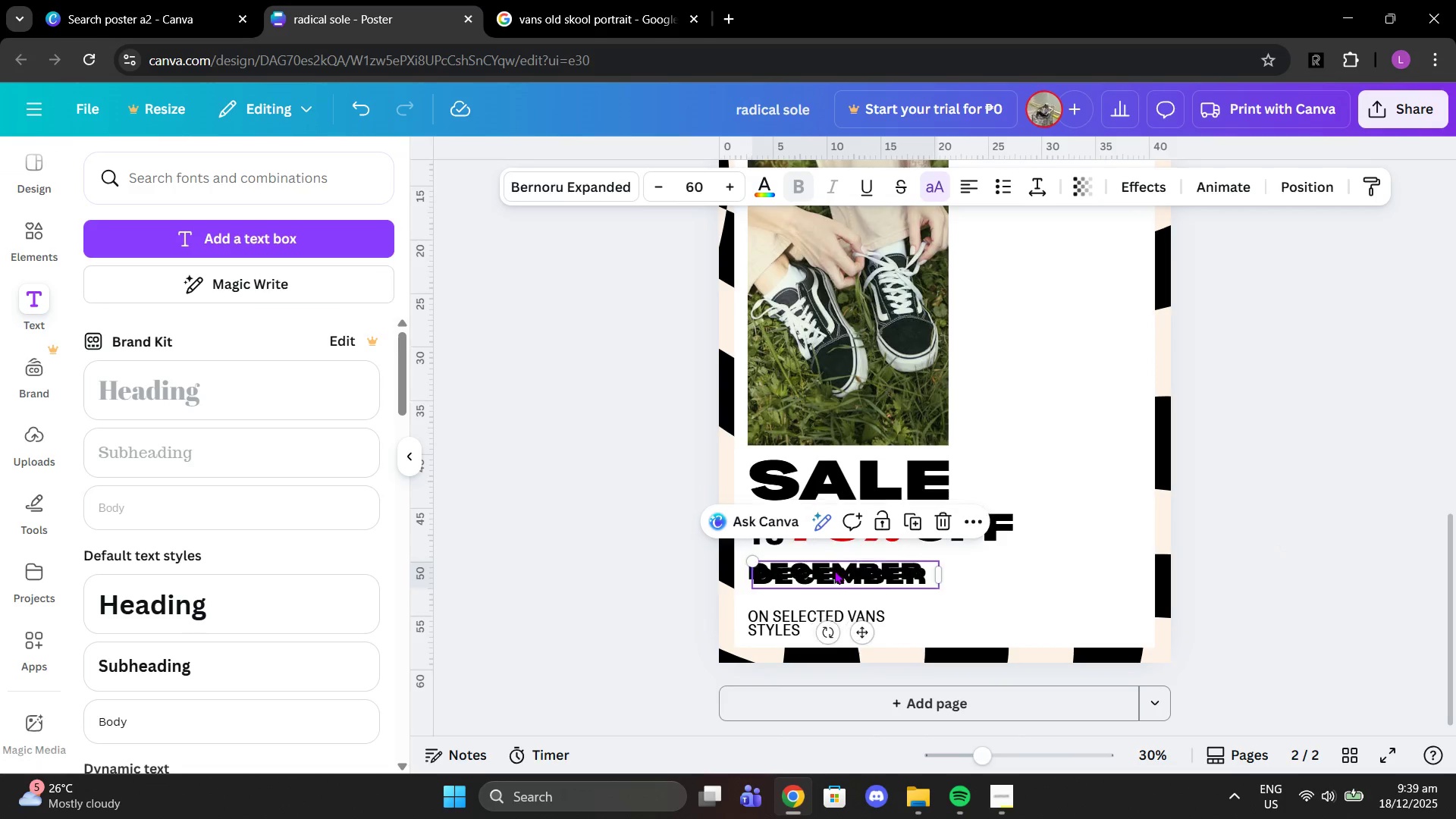 
key(Control+V)
 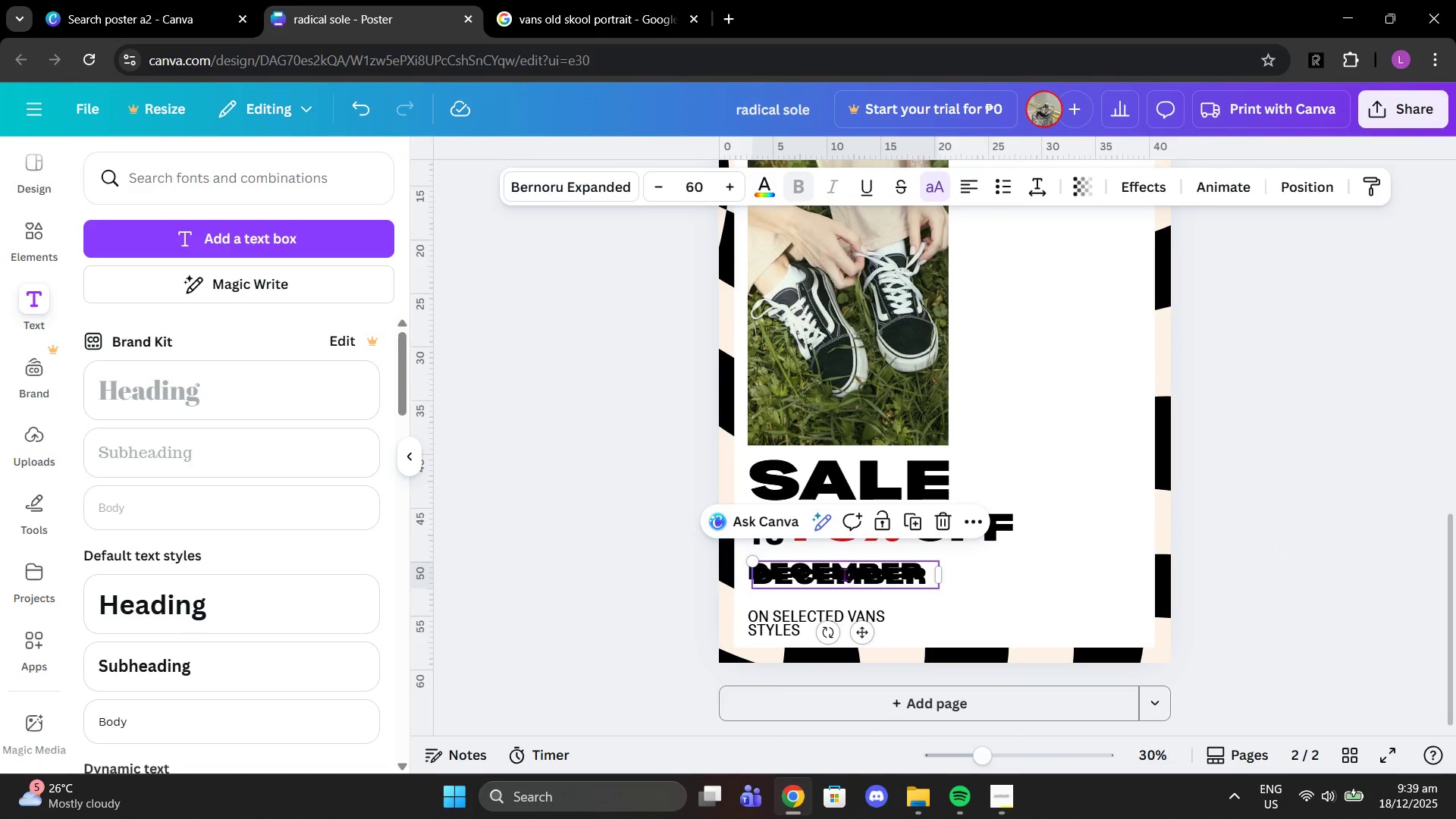 
double_click([844, 574])
 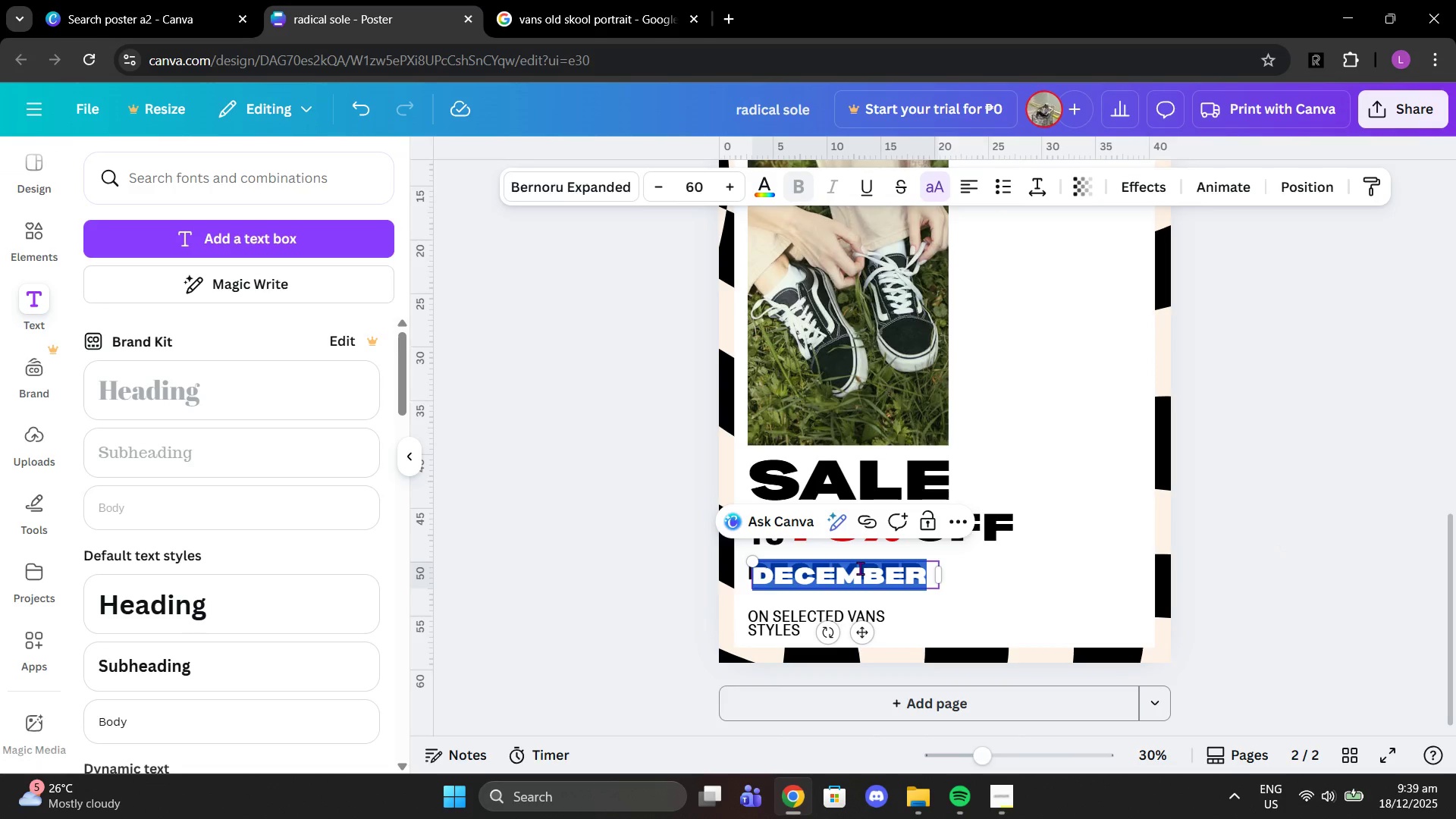 
type(25-31)
 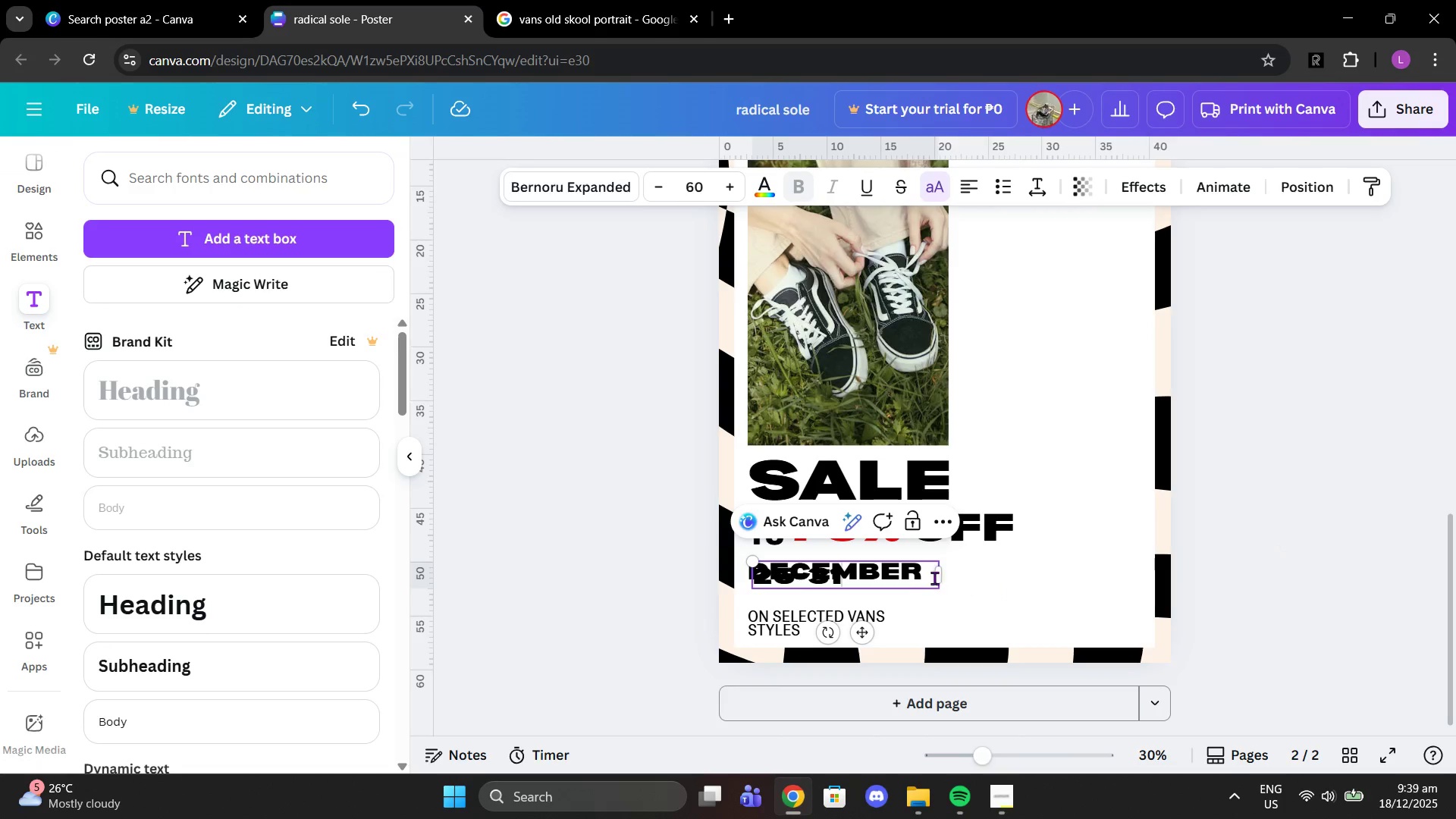 
left_click([902, 579])
 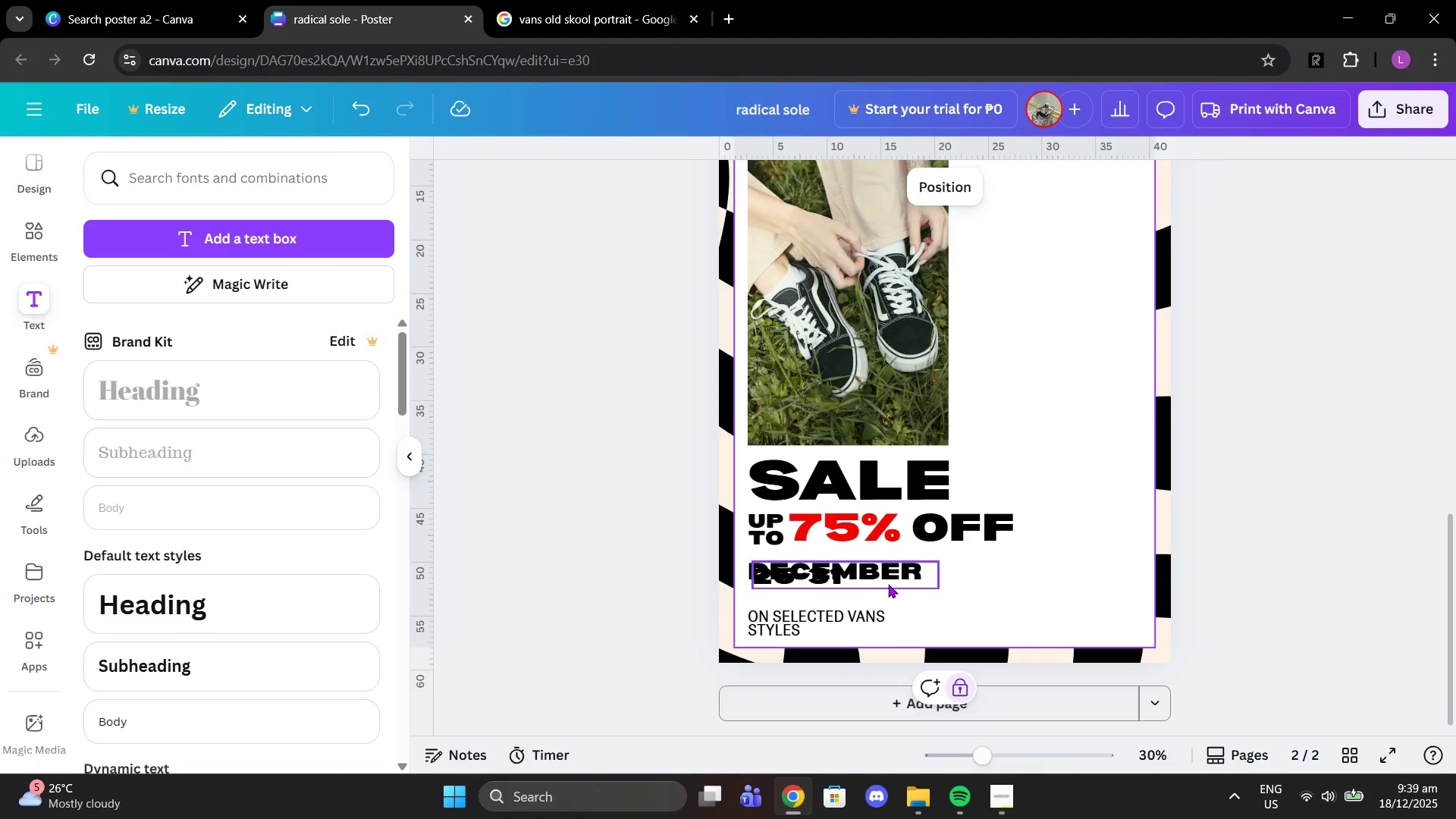 
left_click_drag(start_coordinate=[878, 575], to_coordinate=[877, 595])
 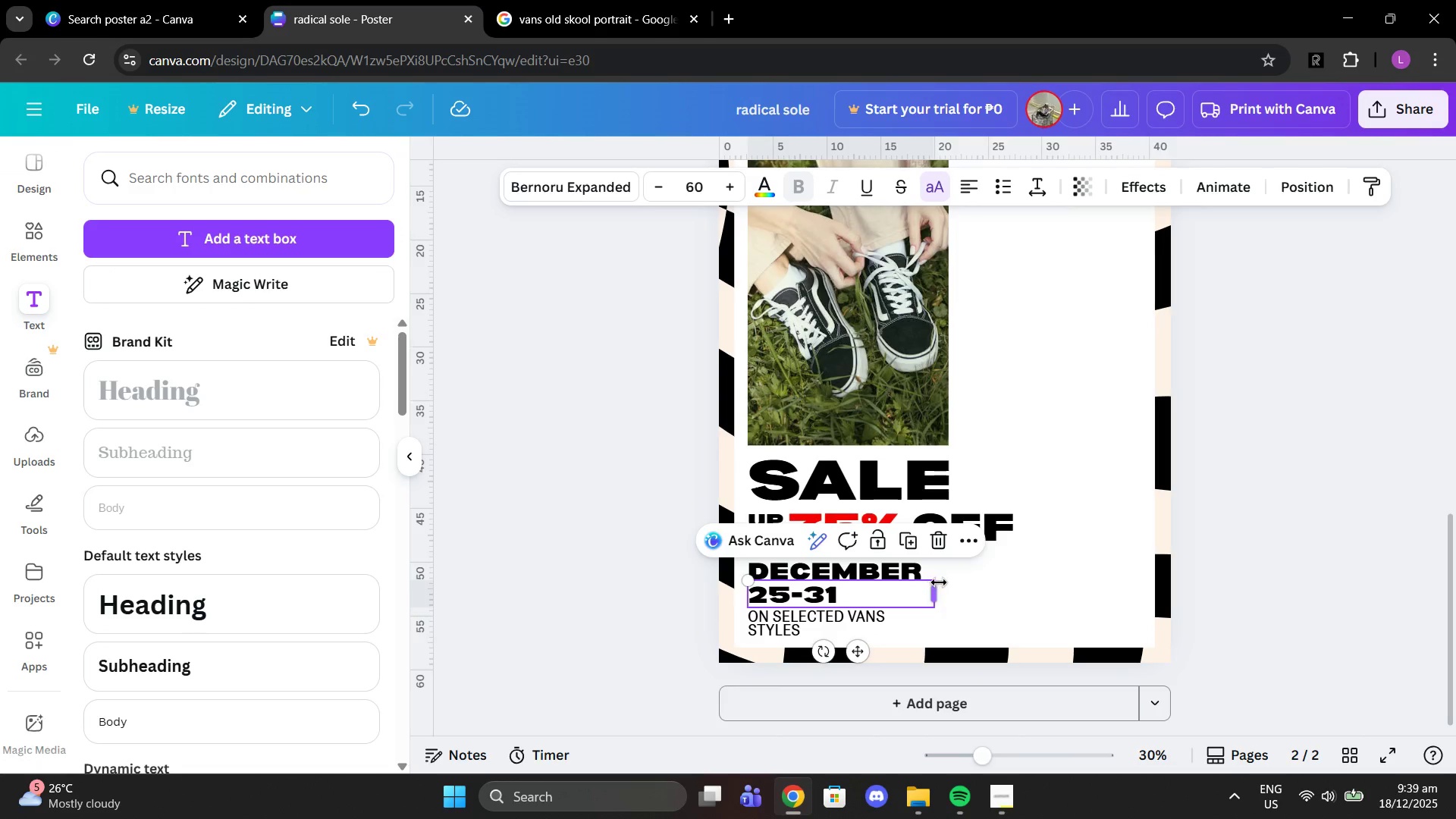 
left_click([939, 583])
 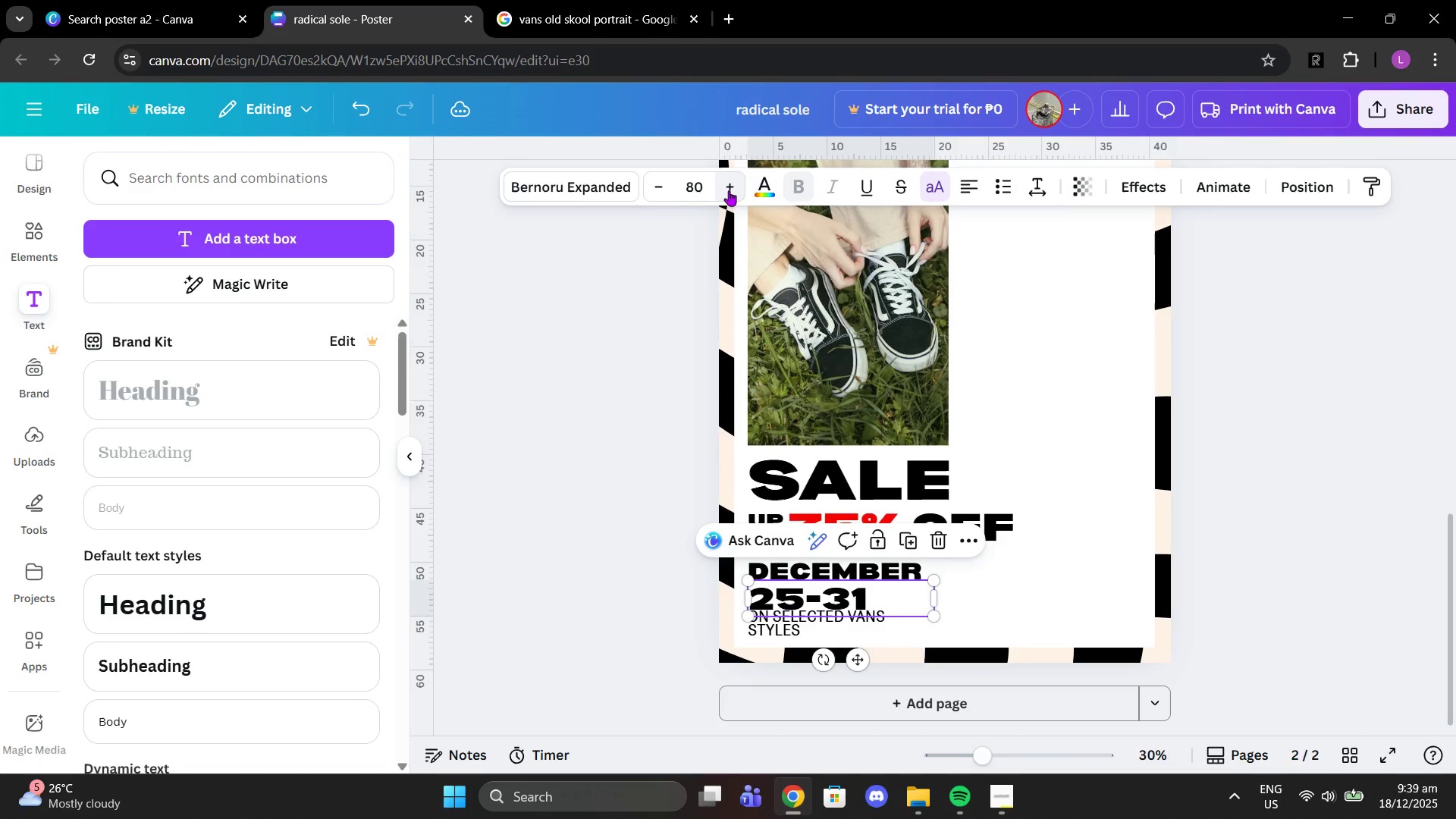 
left_click([729, 190])
 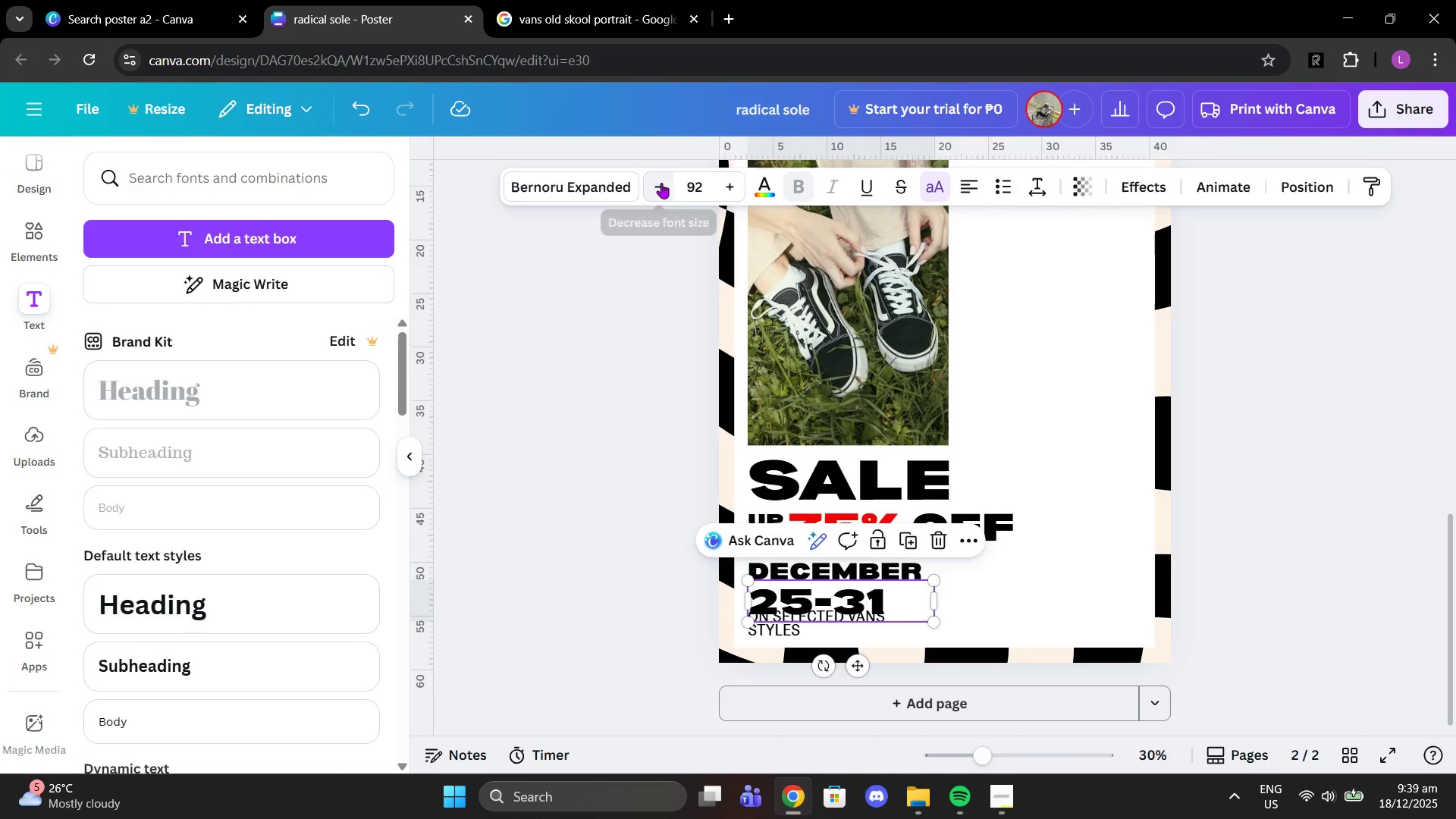 
left_click([714, 180])
 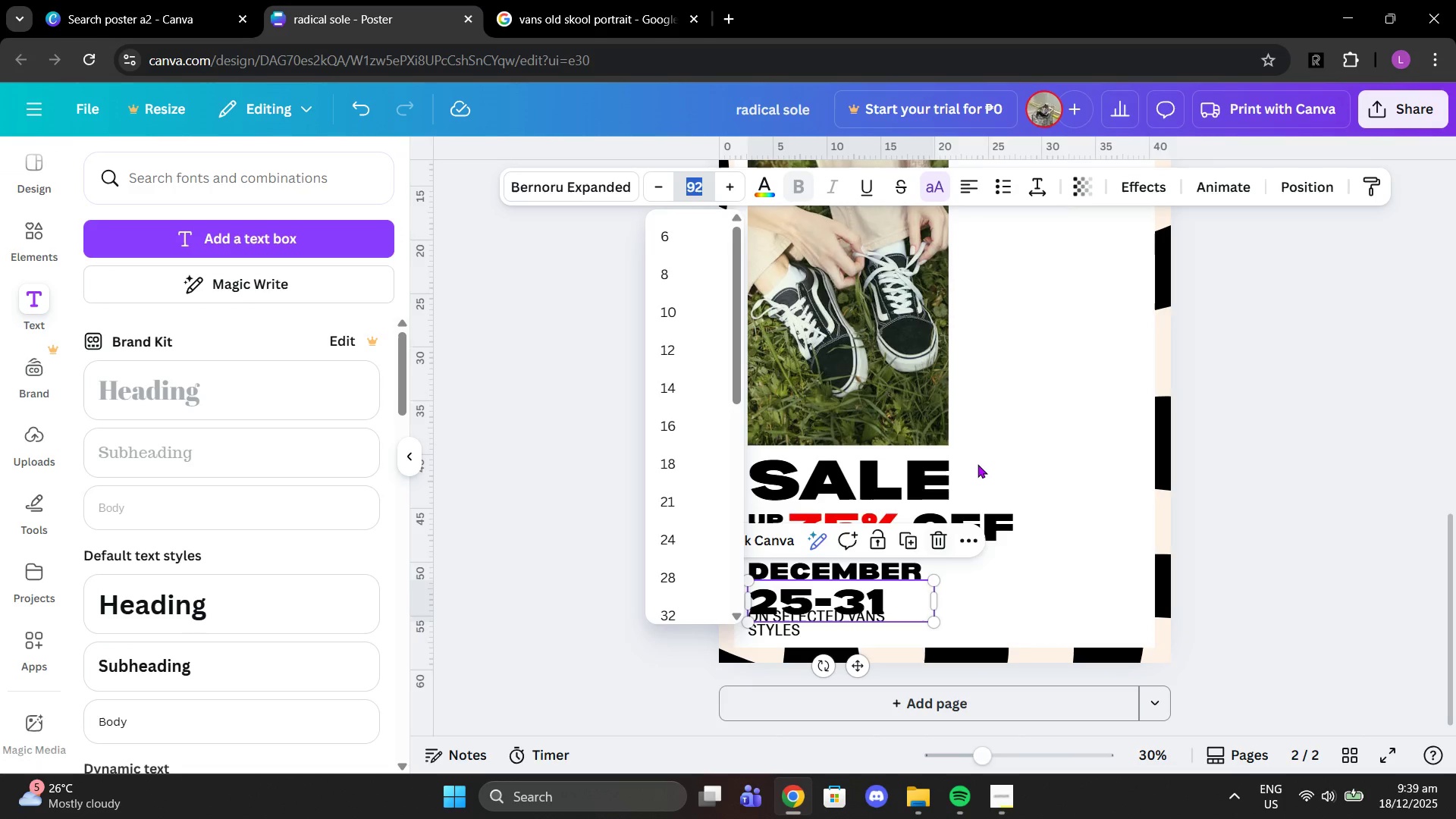 
left_click([1016, 428])
 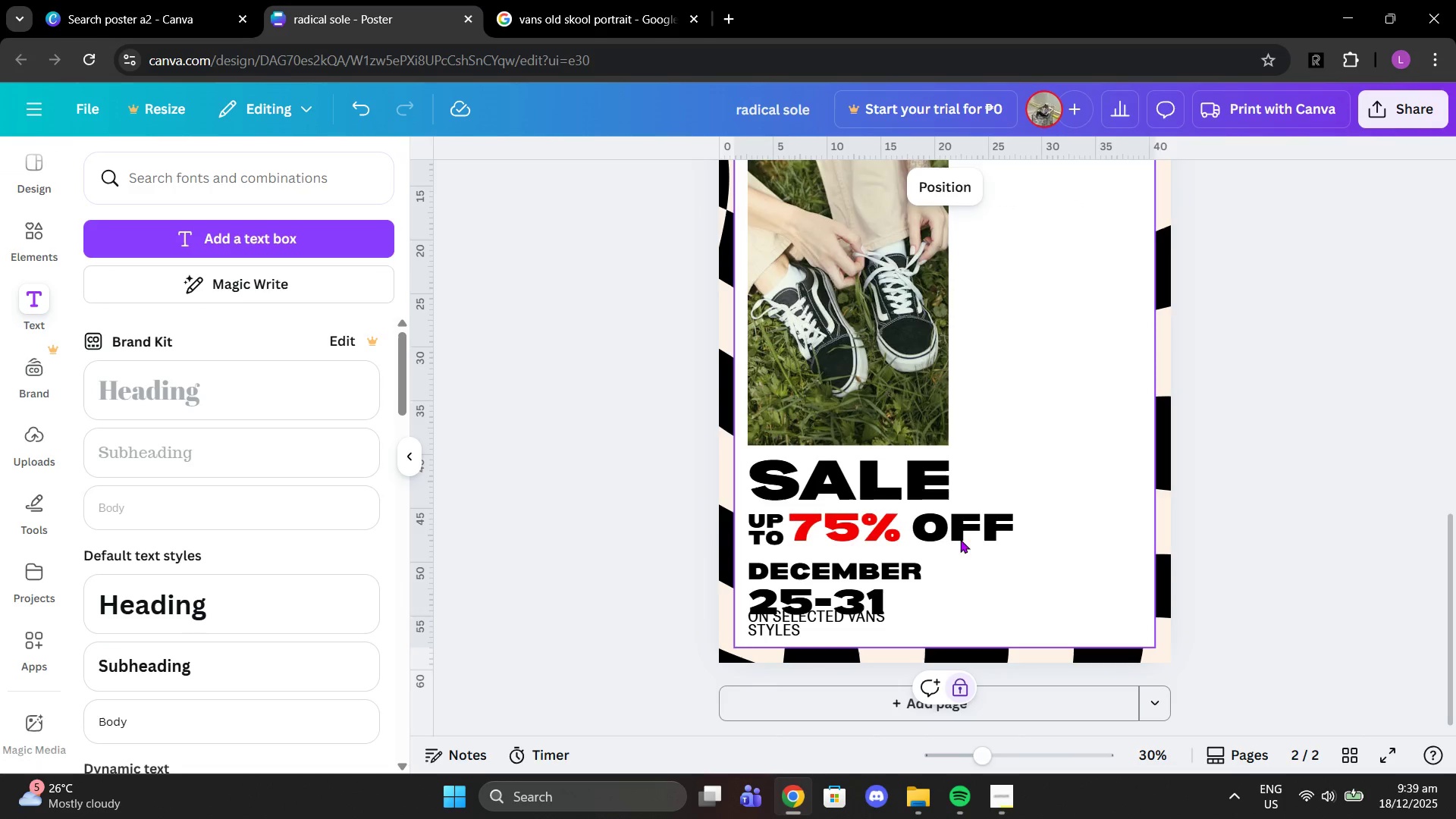 
left_click([962, 533])
 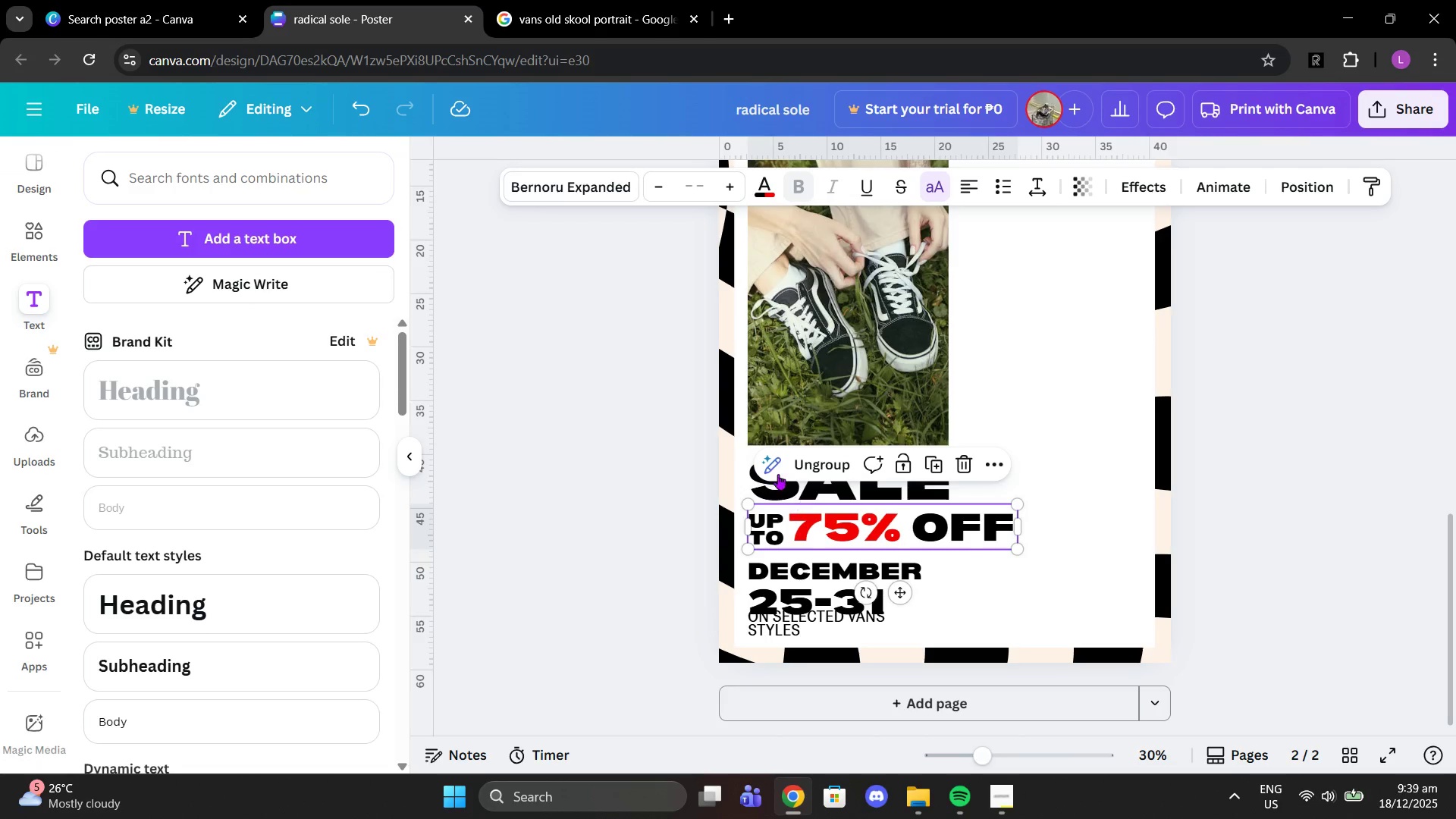 
left_click([805, 453])
 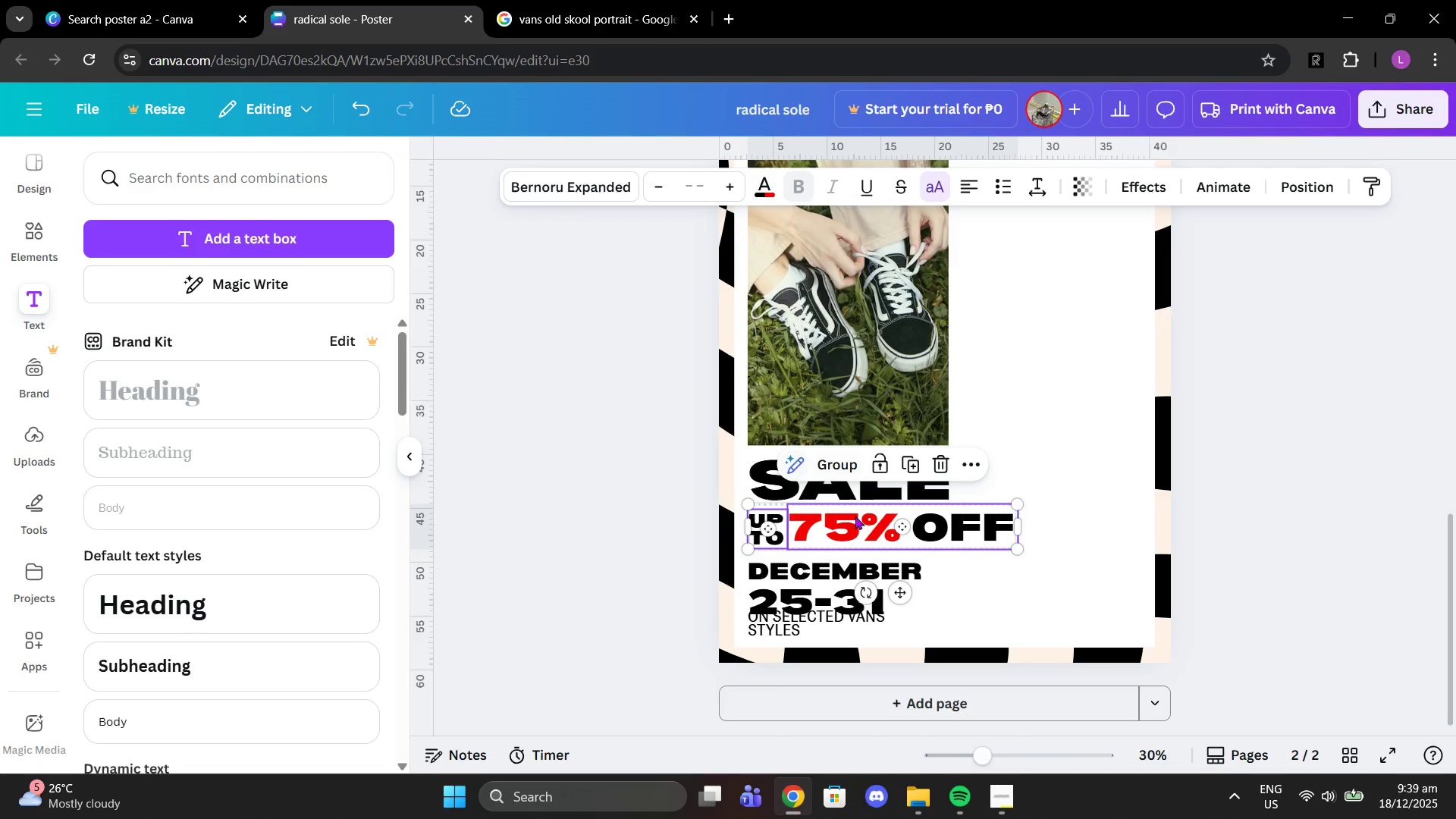 
left_click([855, 518])
 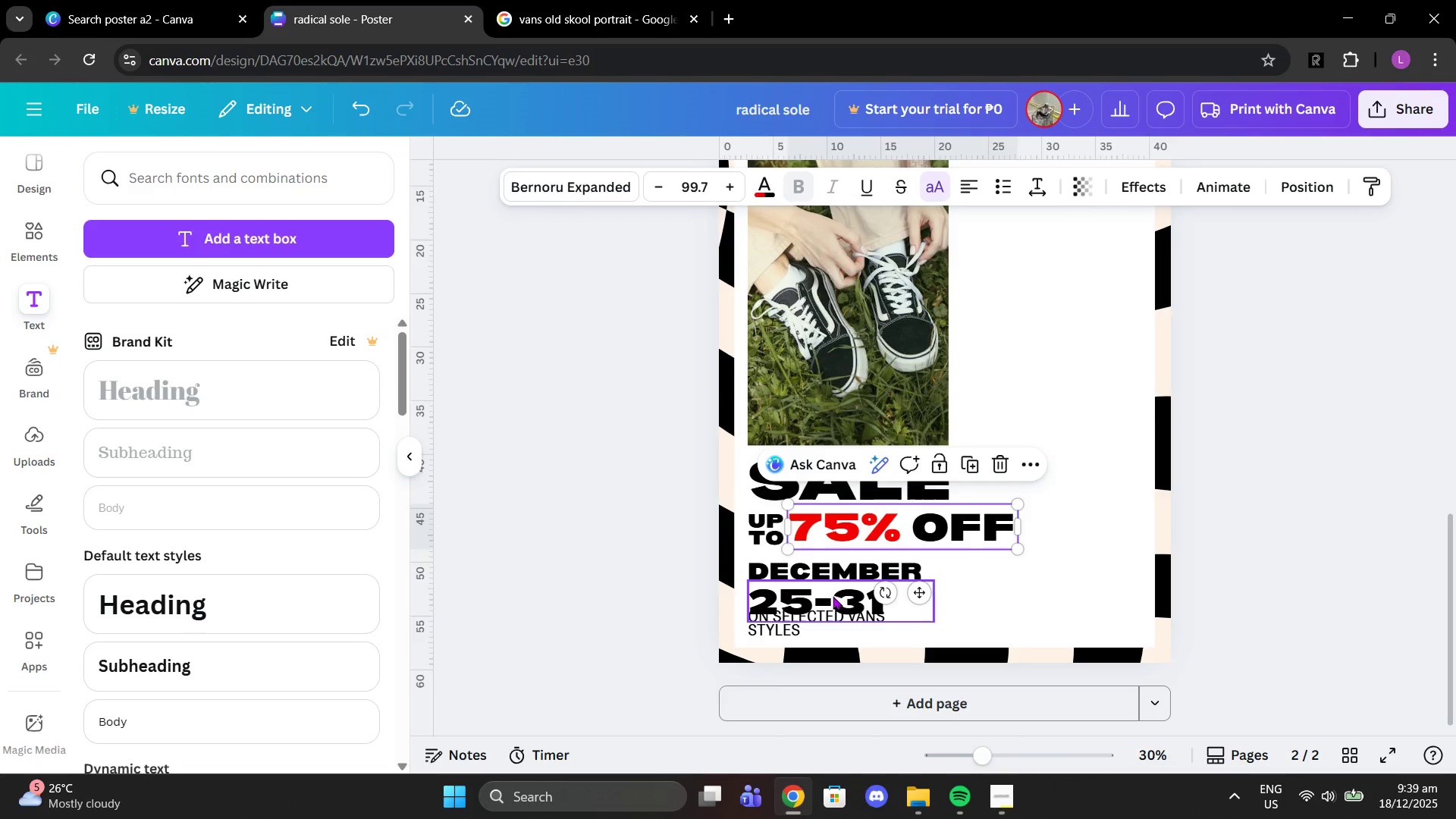 
left_click([833, 598])
 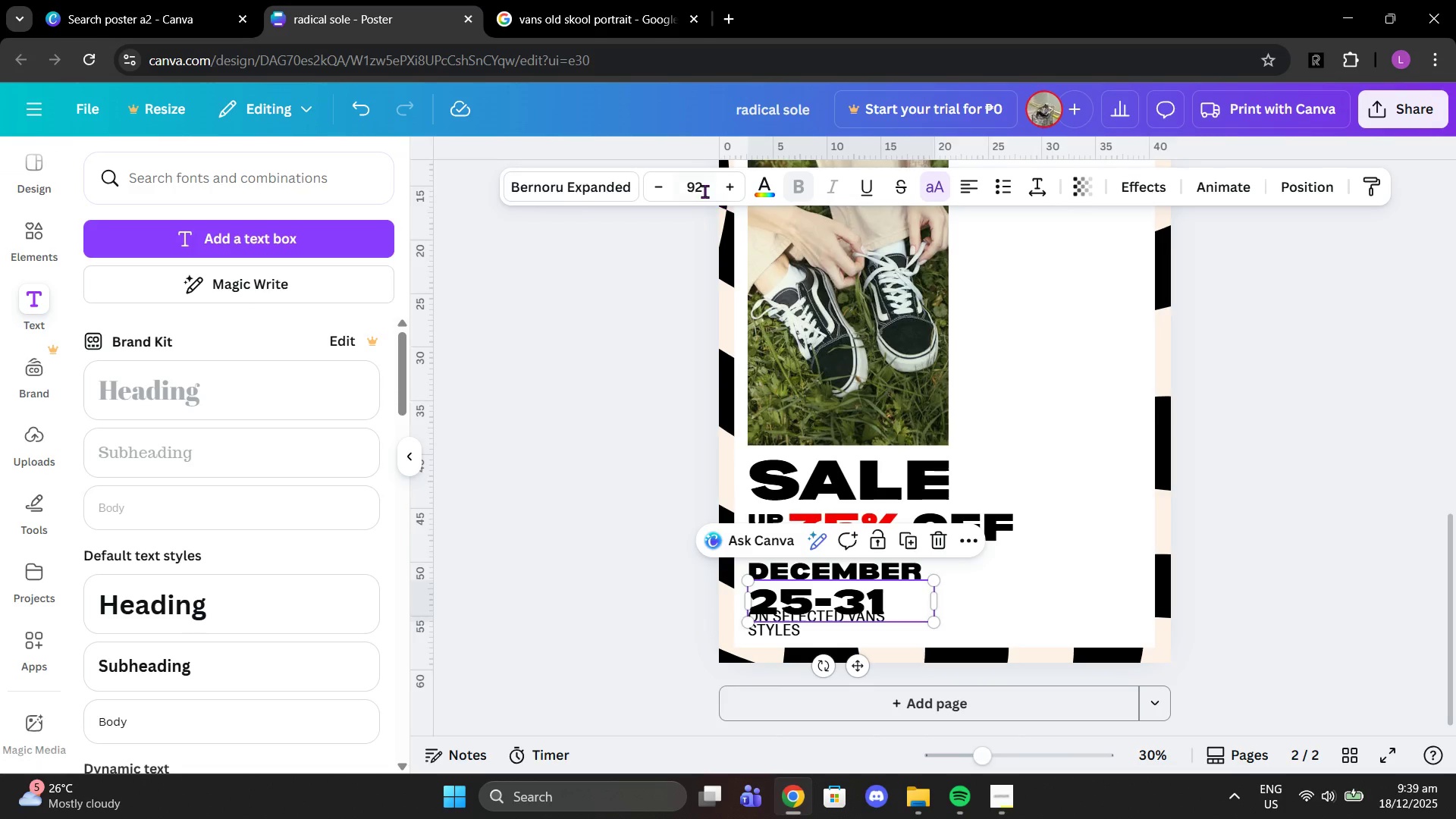 
left_click([704, 191])
 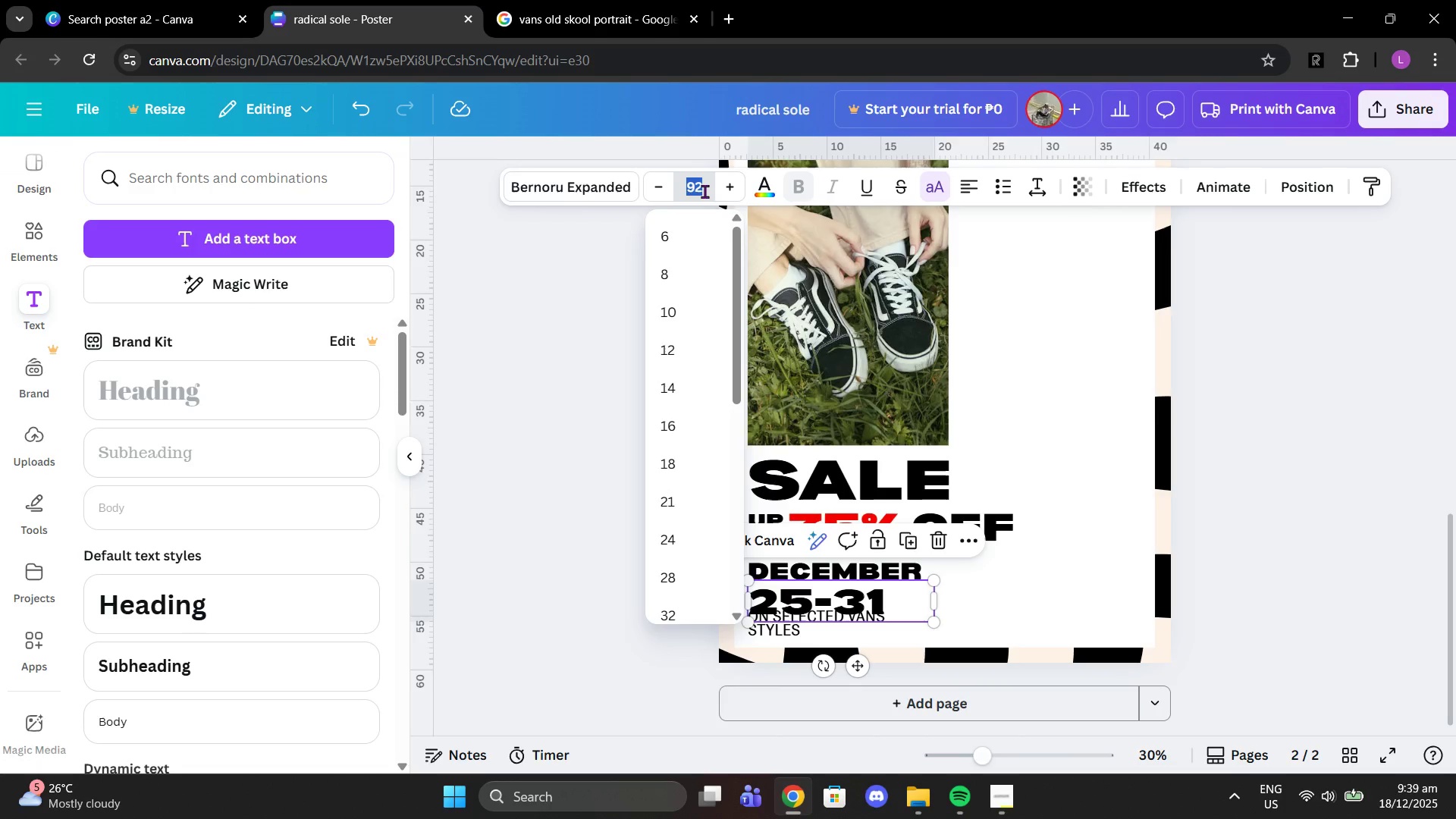 
type(80)
 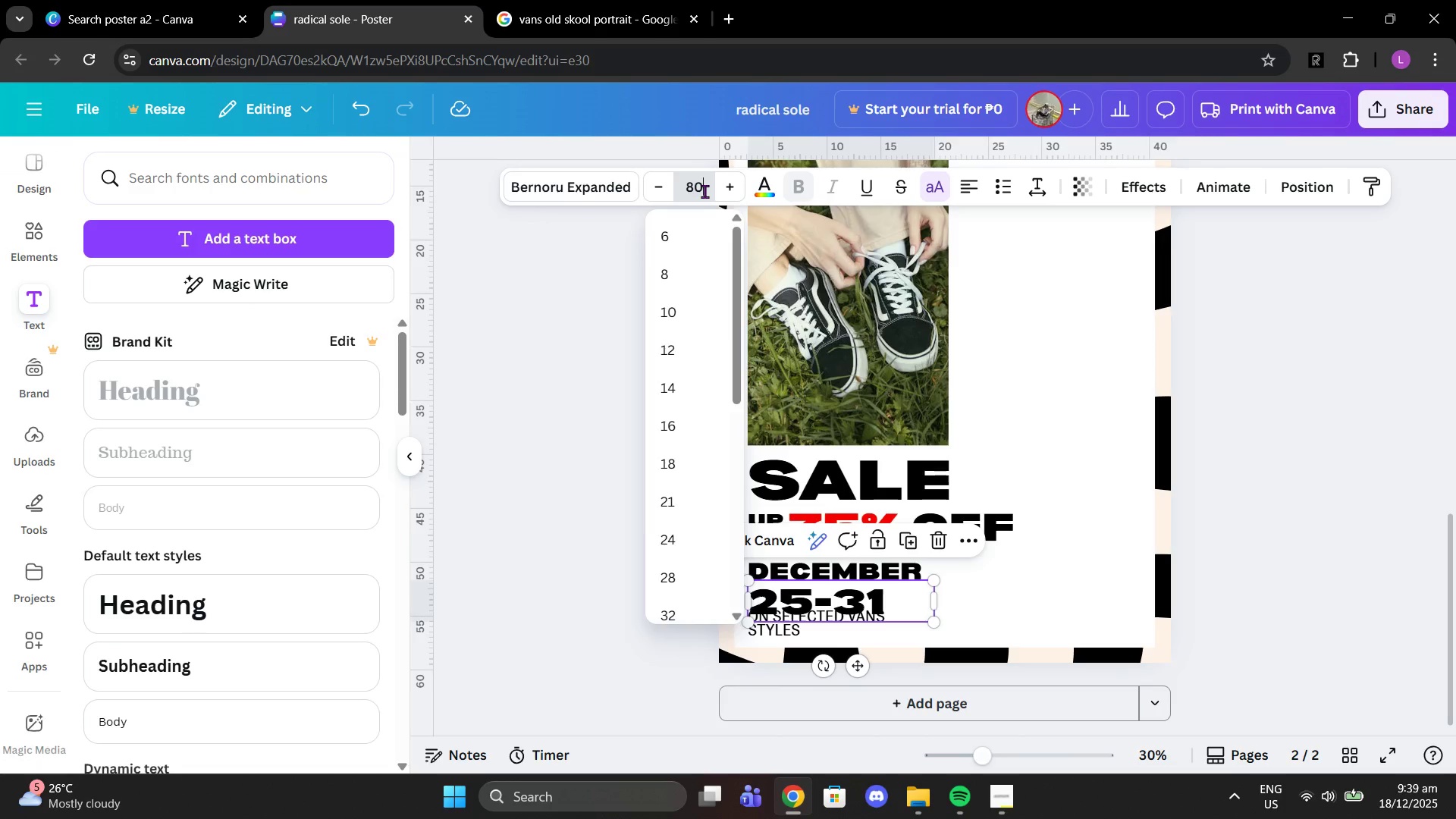 
key(Enter)
 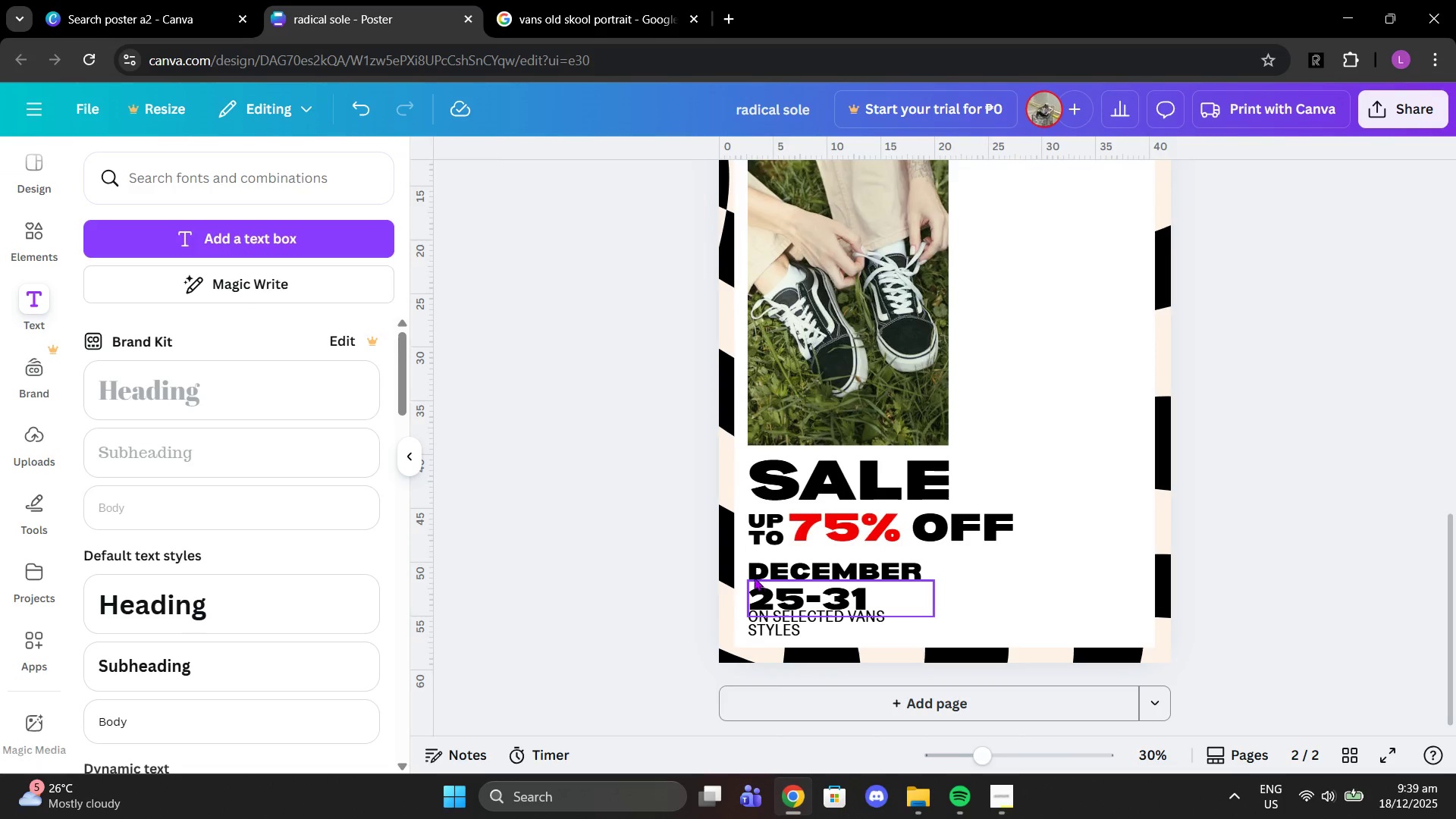 
left_click_drag(start_coordinate=[763, 566], to_coordinate=[765, 554])
 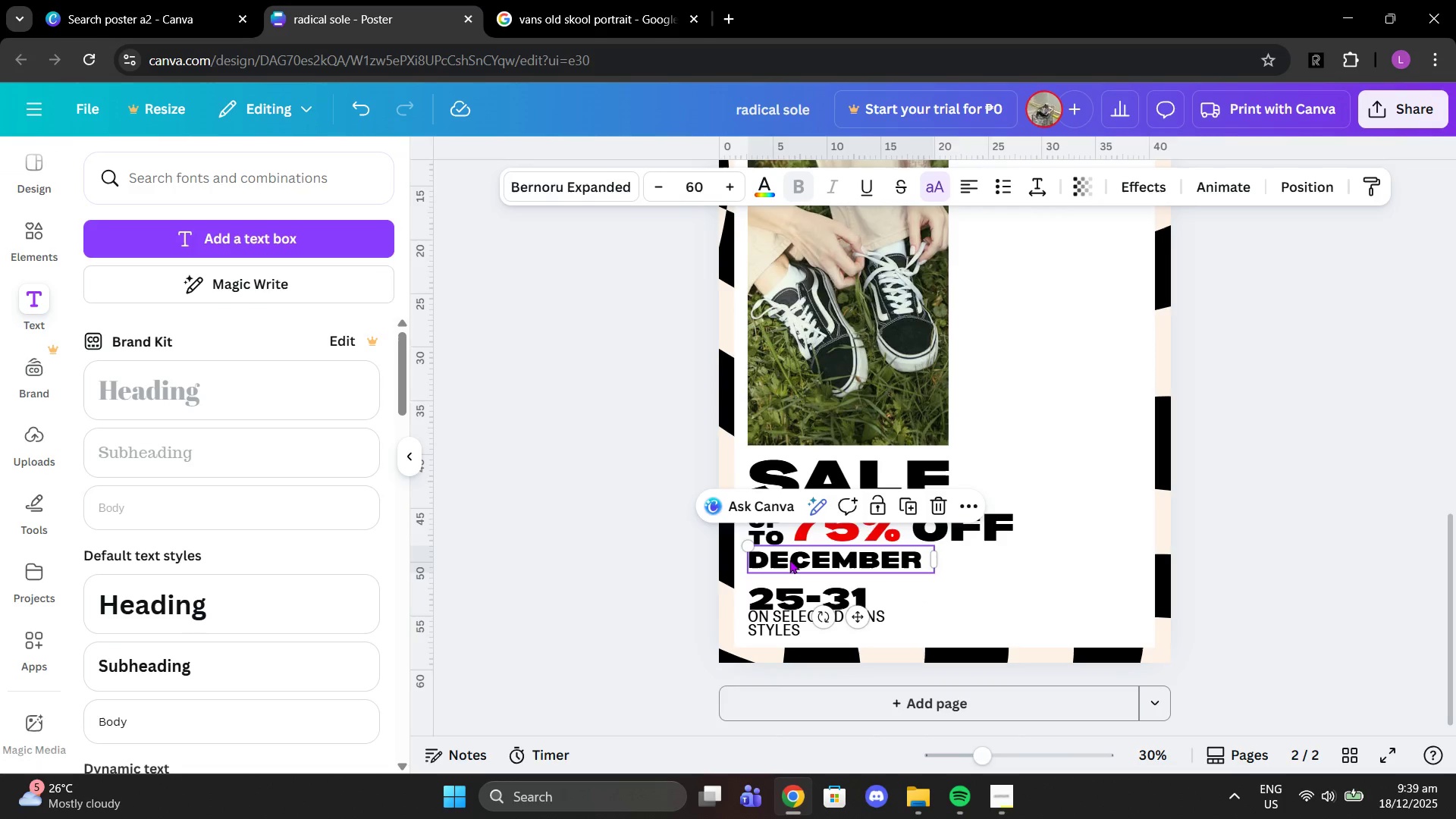 
left_click_drag(start_coordinate=[789, 559], to_coordinate=[790, 564])
 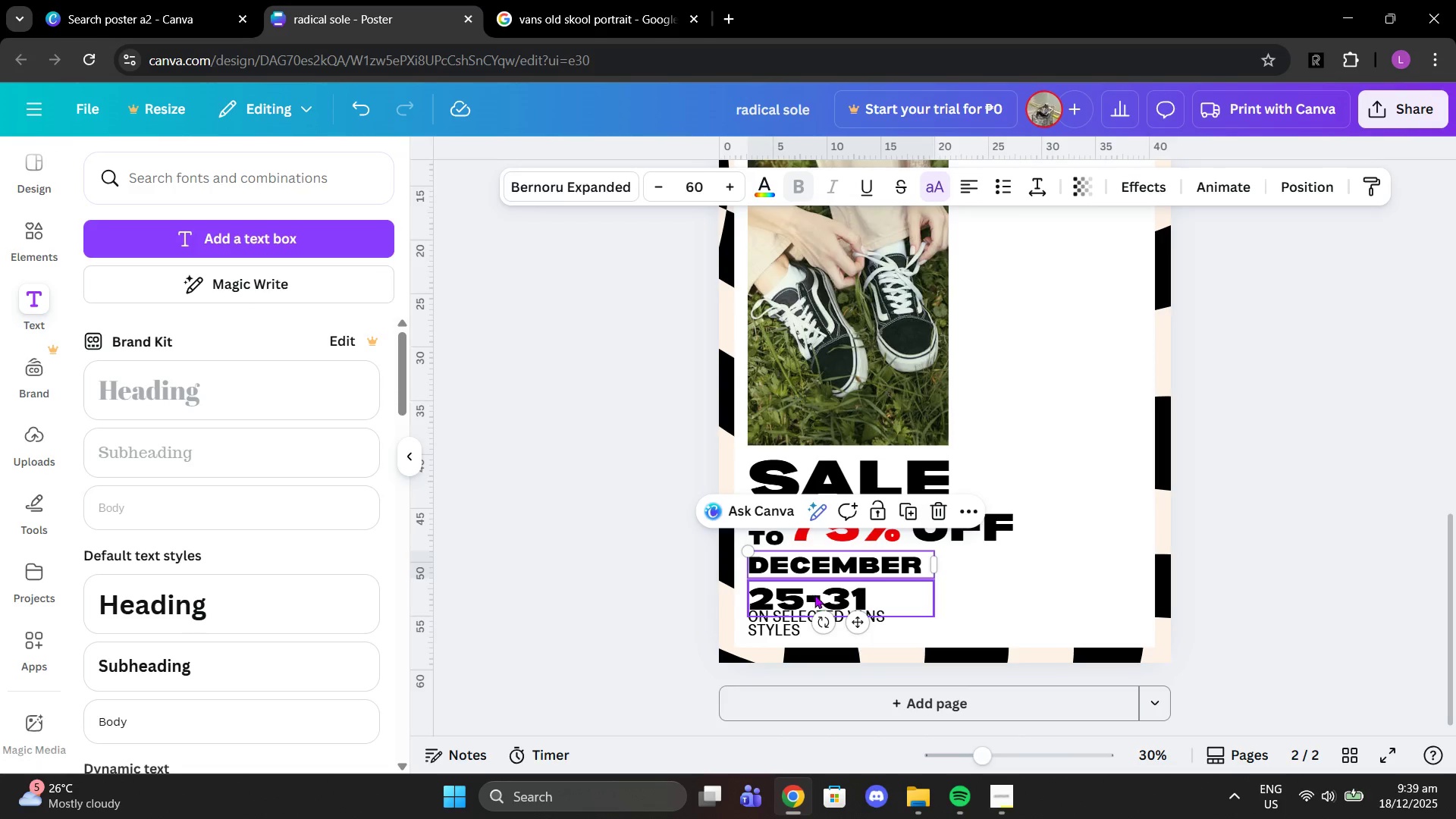 
left_click([814, 595])
 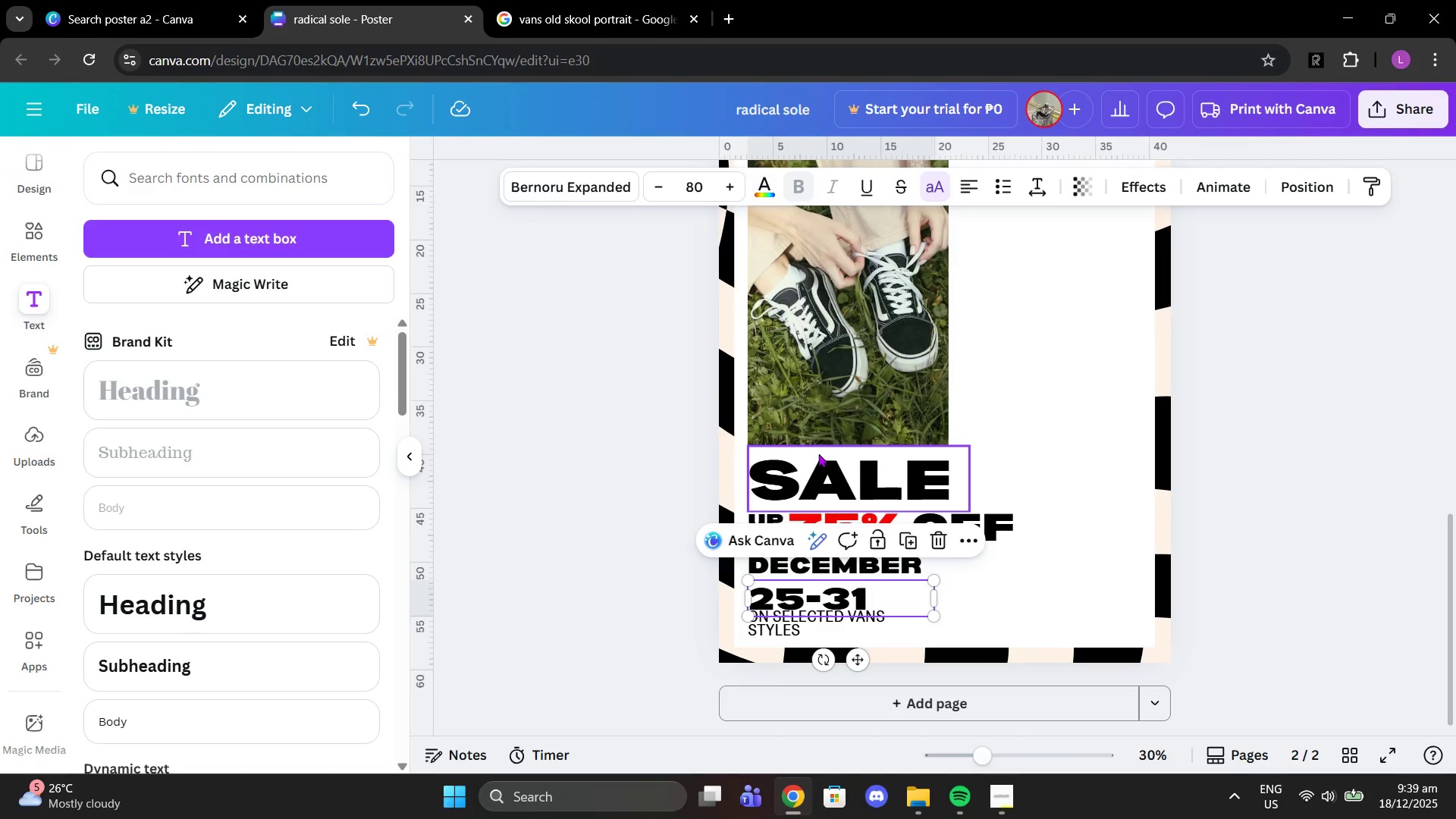 
left_click_drag(start_coordinate=[818, 453], to_coordinate=[817, 438])
 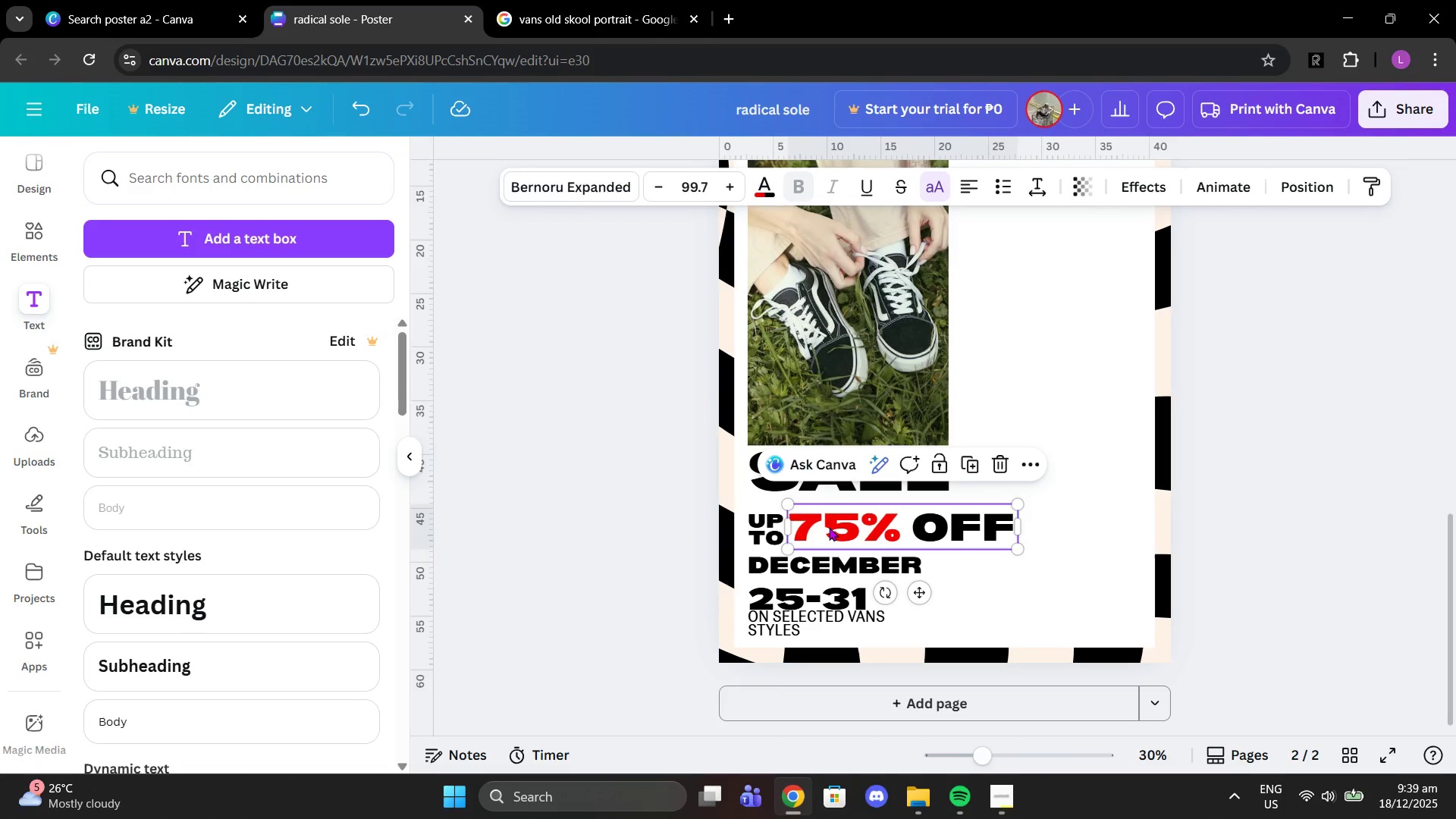 
left_click([829, 527])
 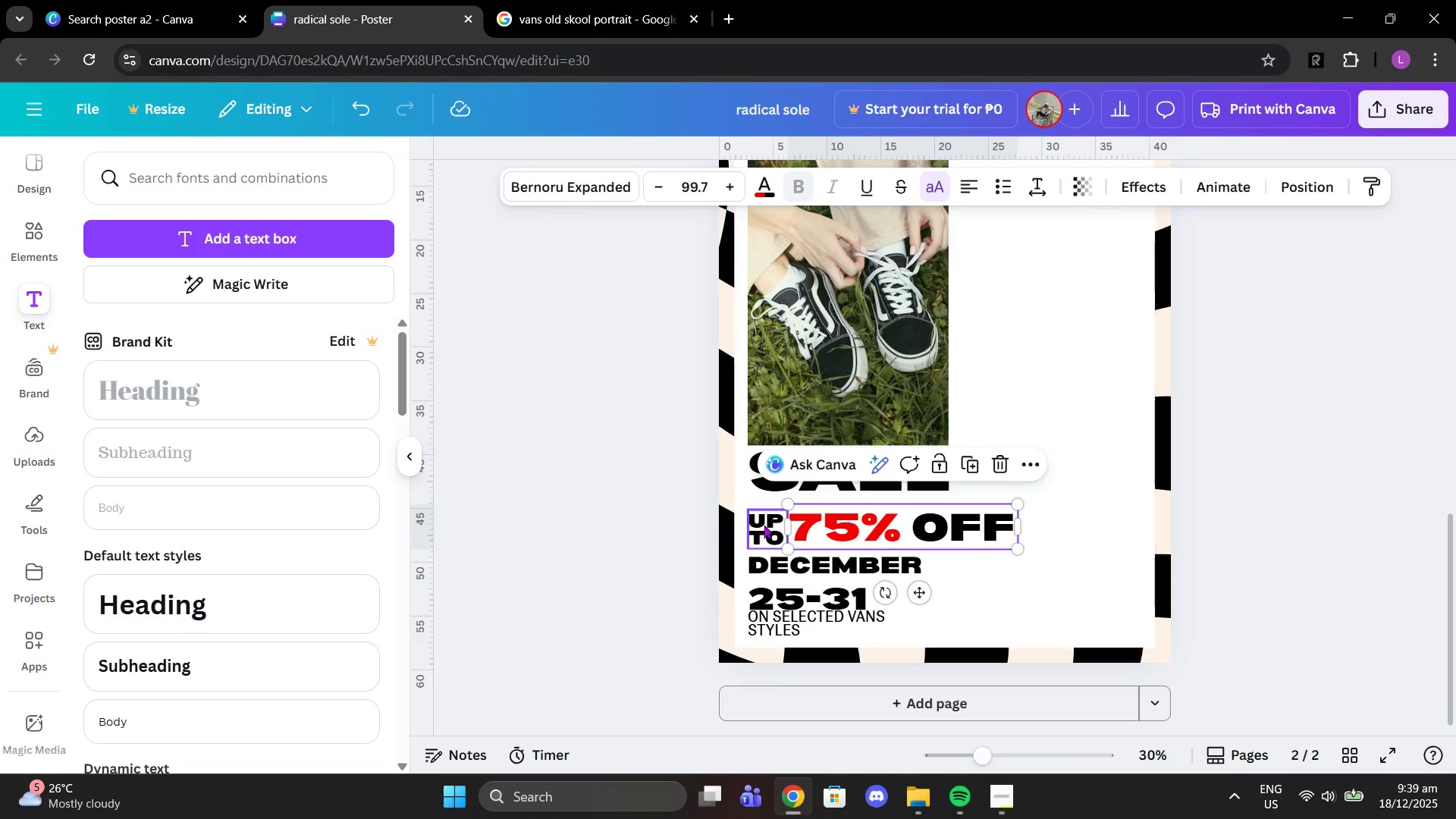 
left_click([767, 525])
 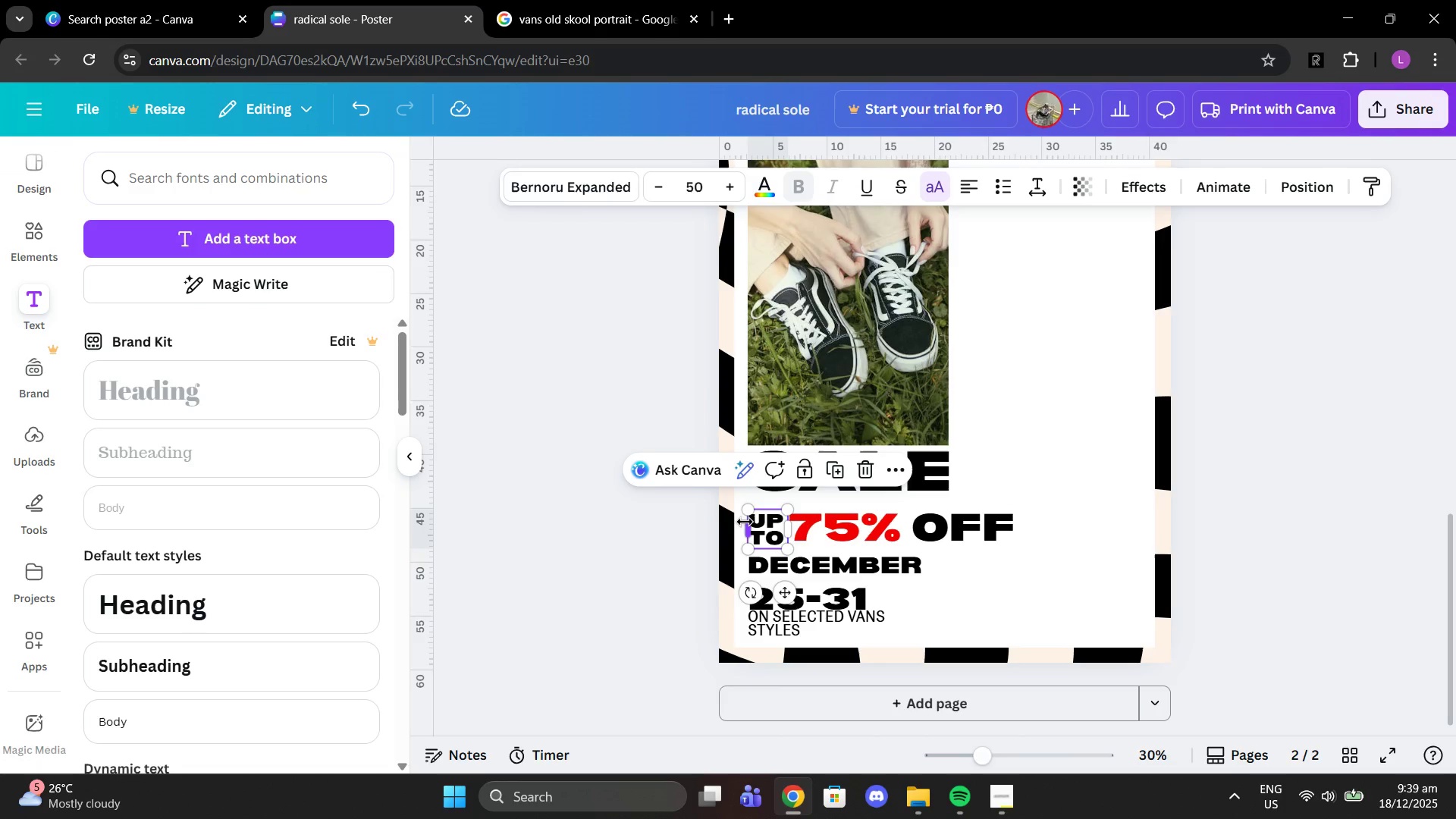 
left_click([1054, 523])
 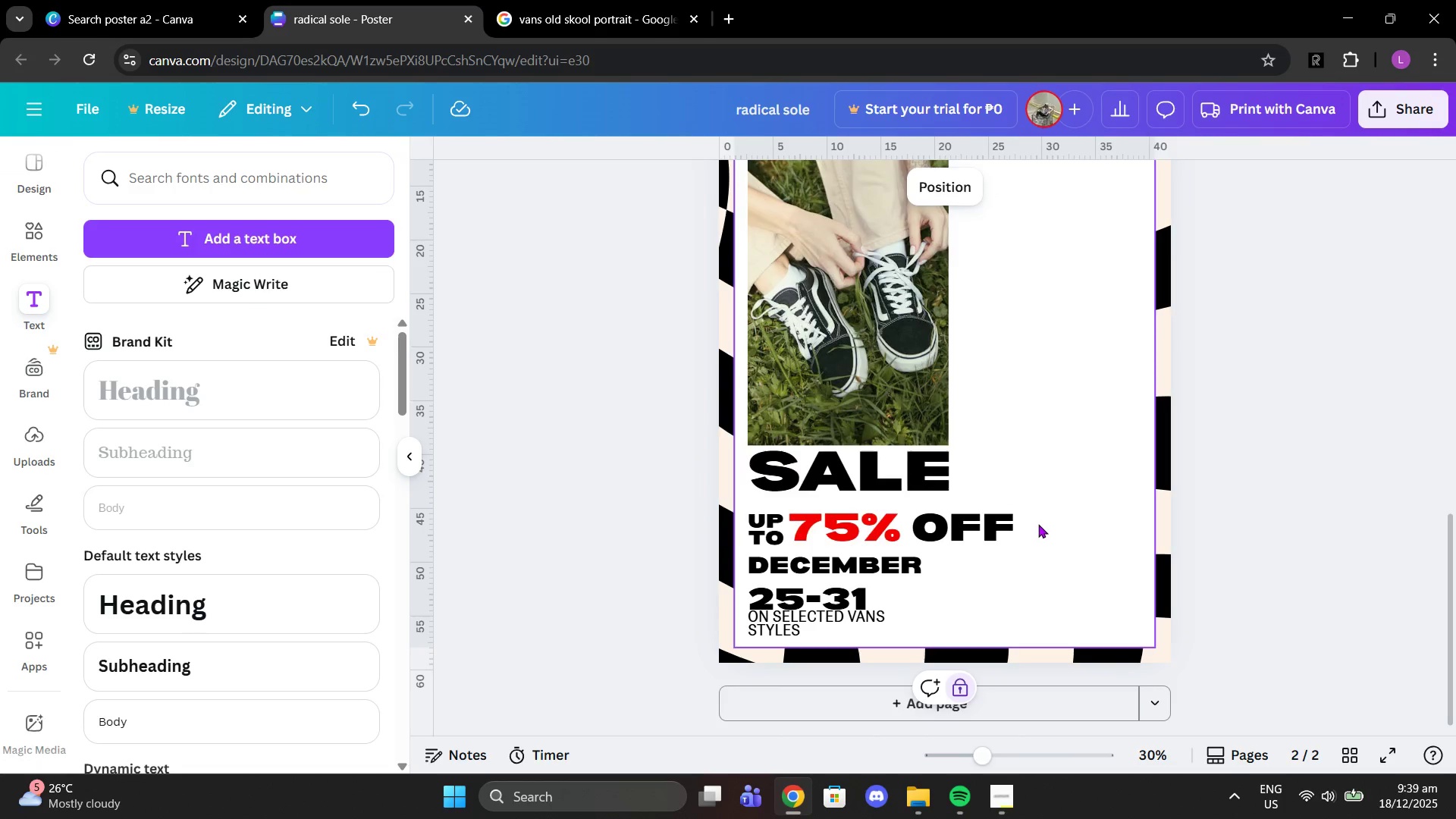 
left_click_drag(start_coordinate=[1038, 524], to_coordinate=[734, 526])
 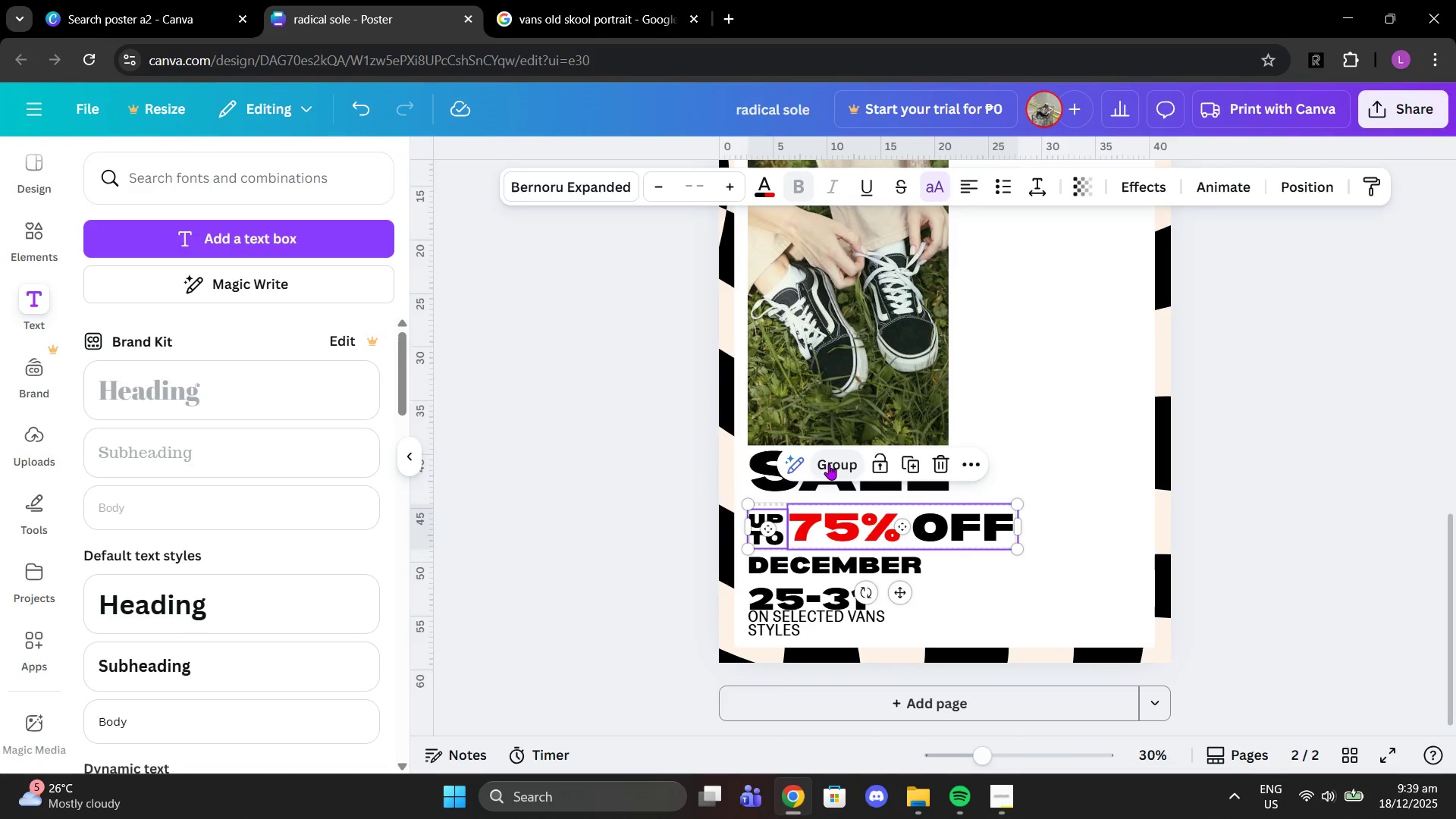 
left_click([829, 464])
 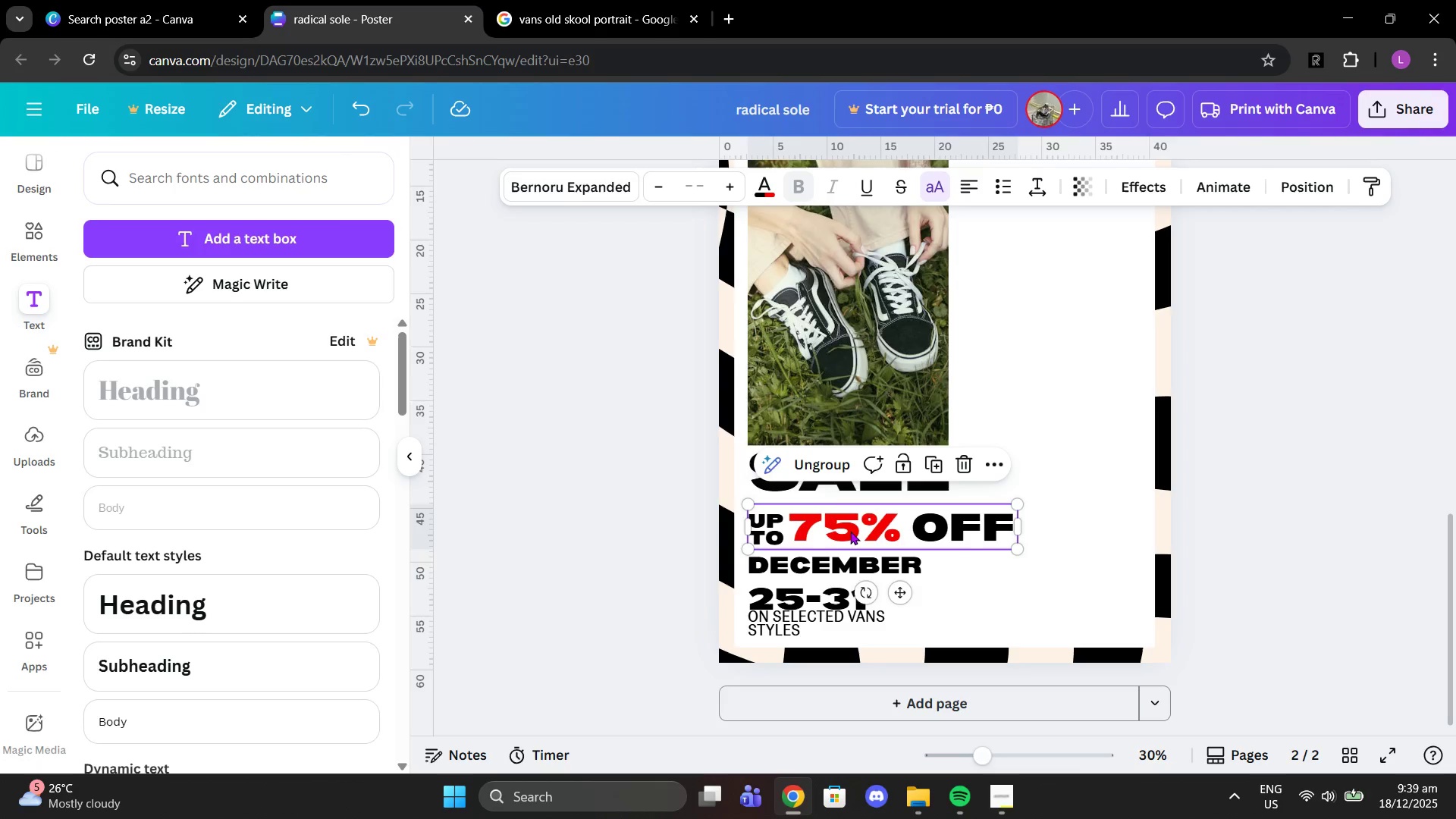 
left_click_drag(start_coordinate=[851, 532], to_coordinate=[852, 522])
 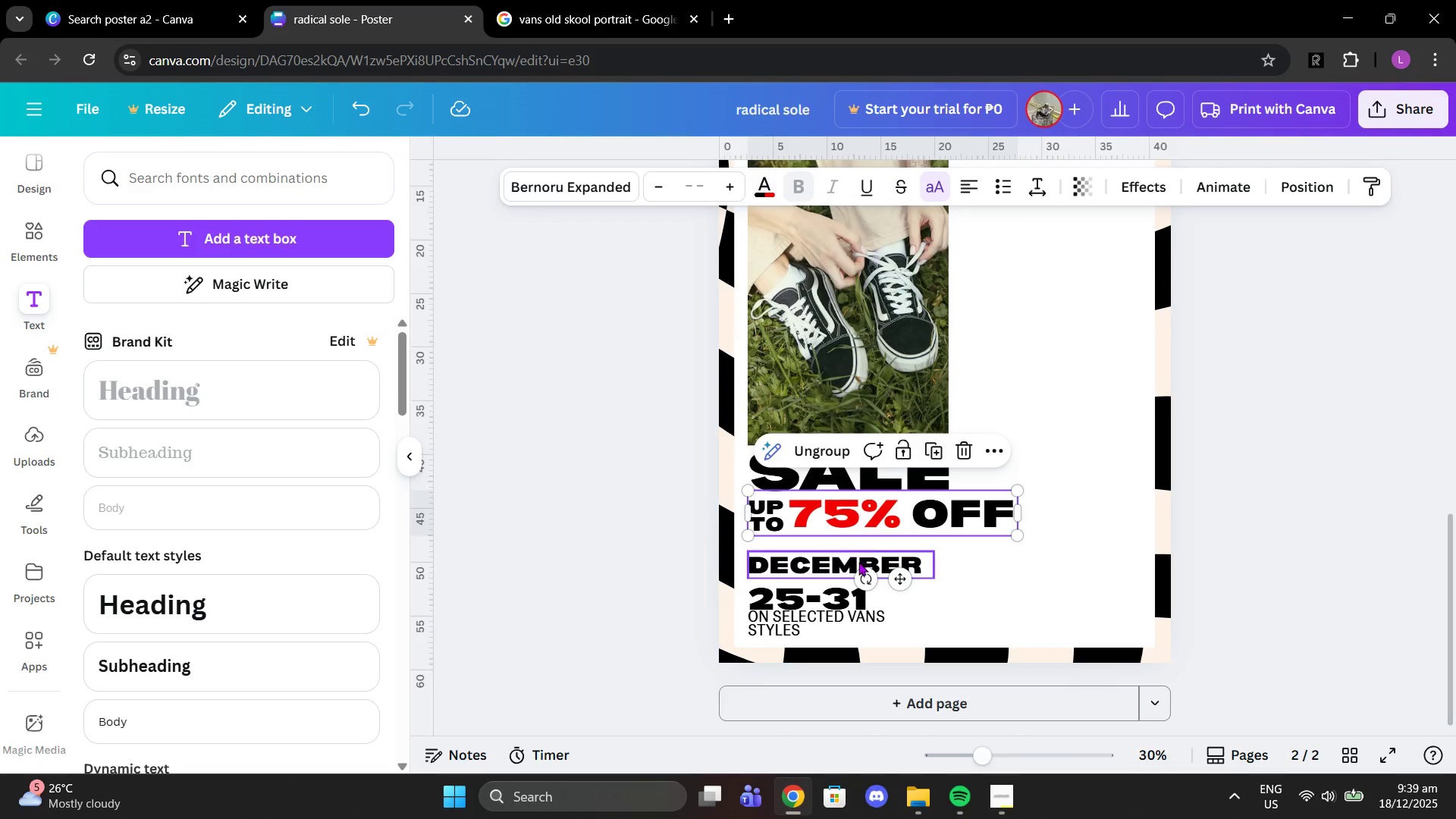 
left_click_drag(start_coordinate=[858, 562], to_coordinate=[861, 554])
 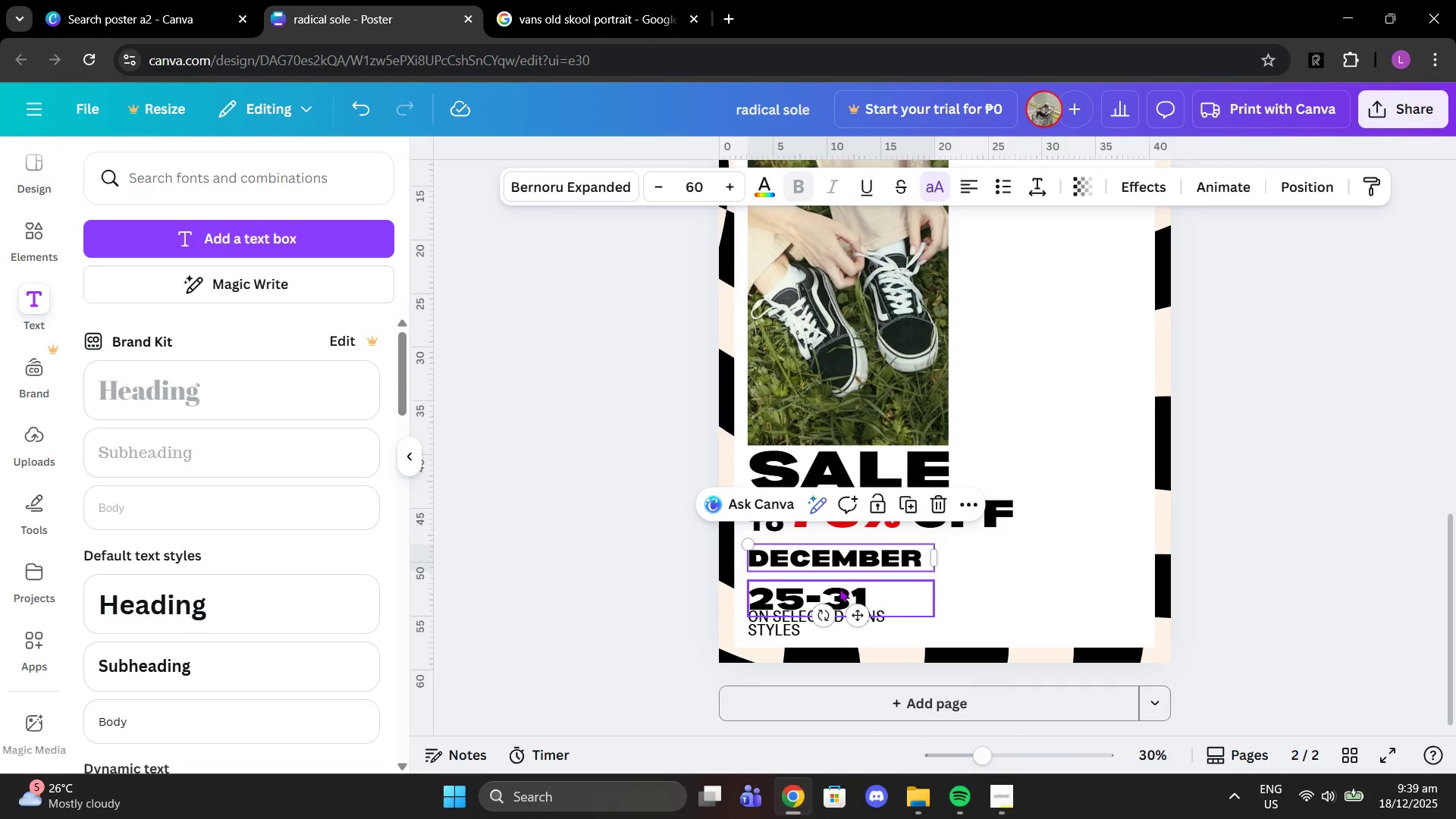 
left_click_drag(start_coordinate=[839, 591], to_coordinate=[840, 575])
 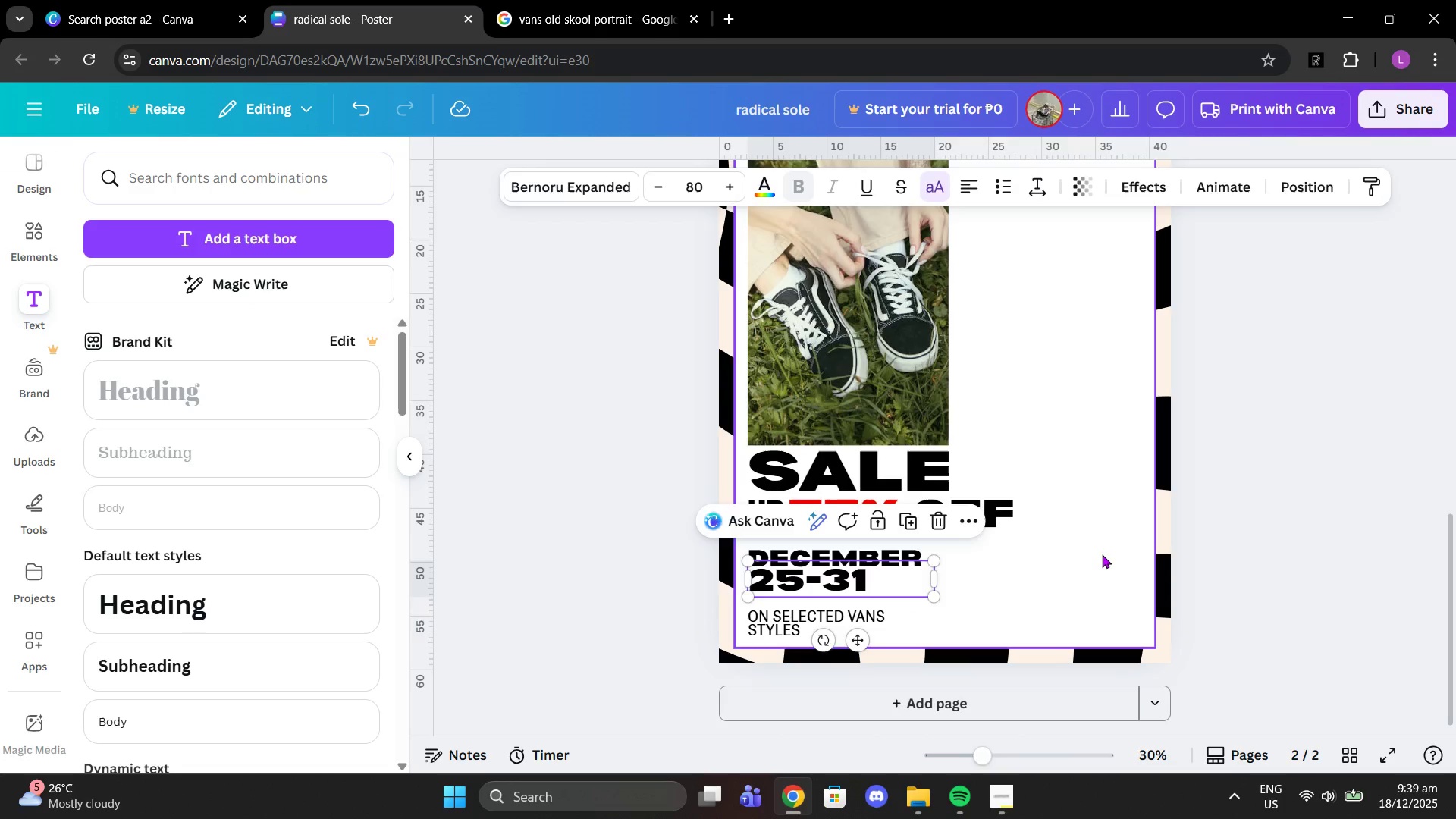 
left_click([1102, 554])
 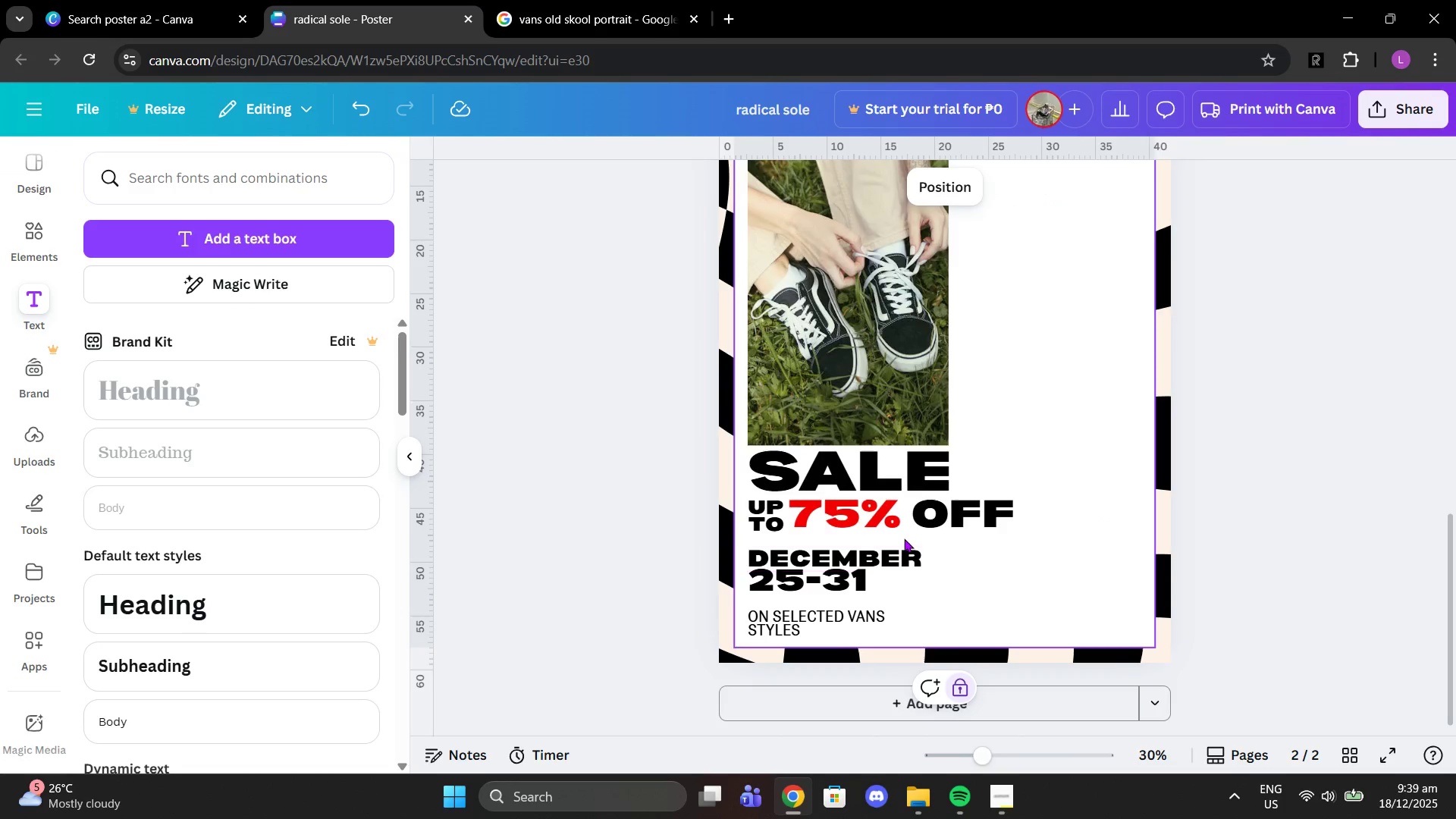 
left_click_drag(start_coordinate=[902, 532], to_coordinate=[900, 538])
 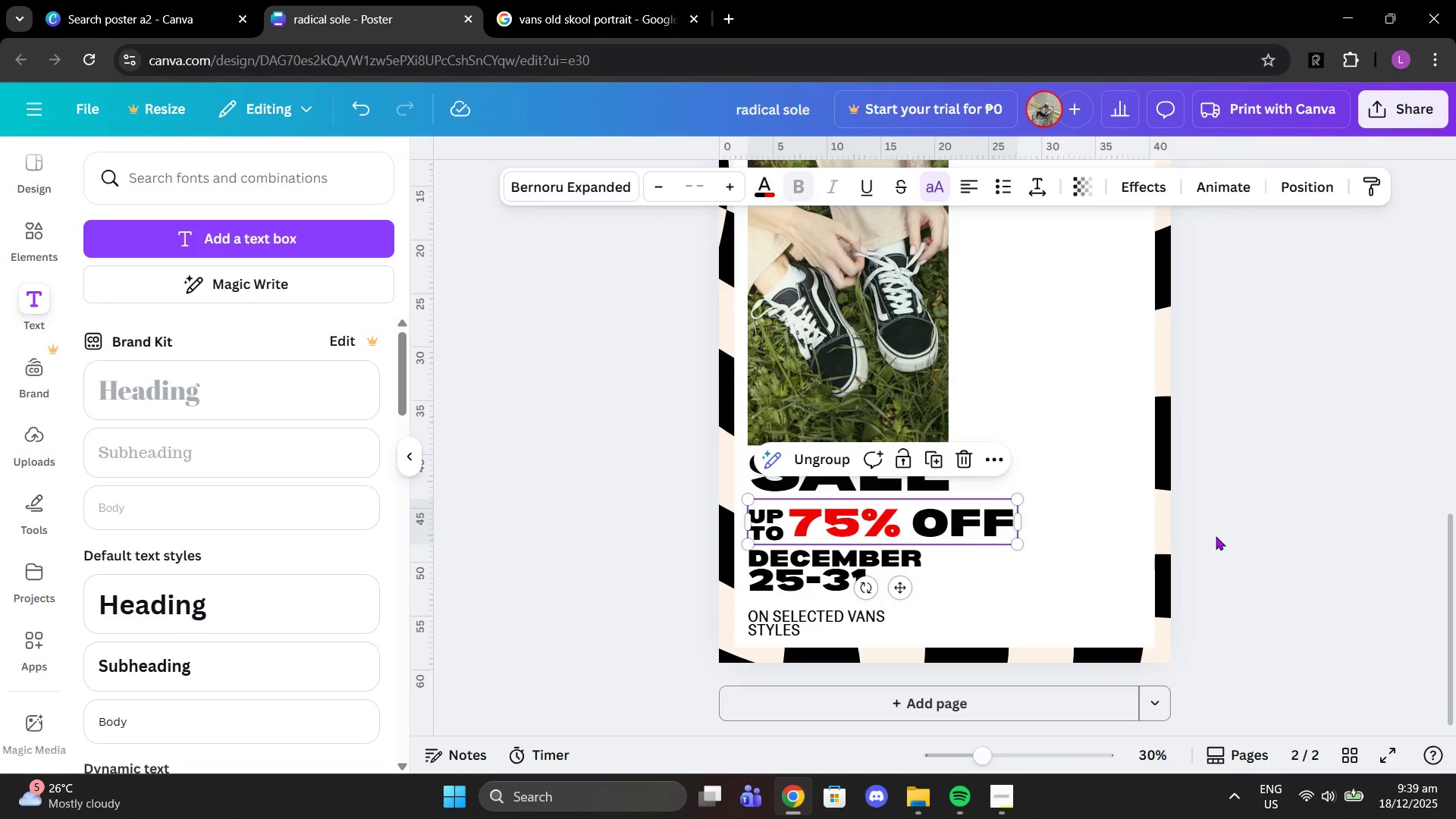 
left_click([1216, 536])
 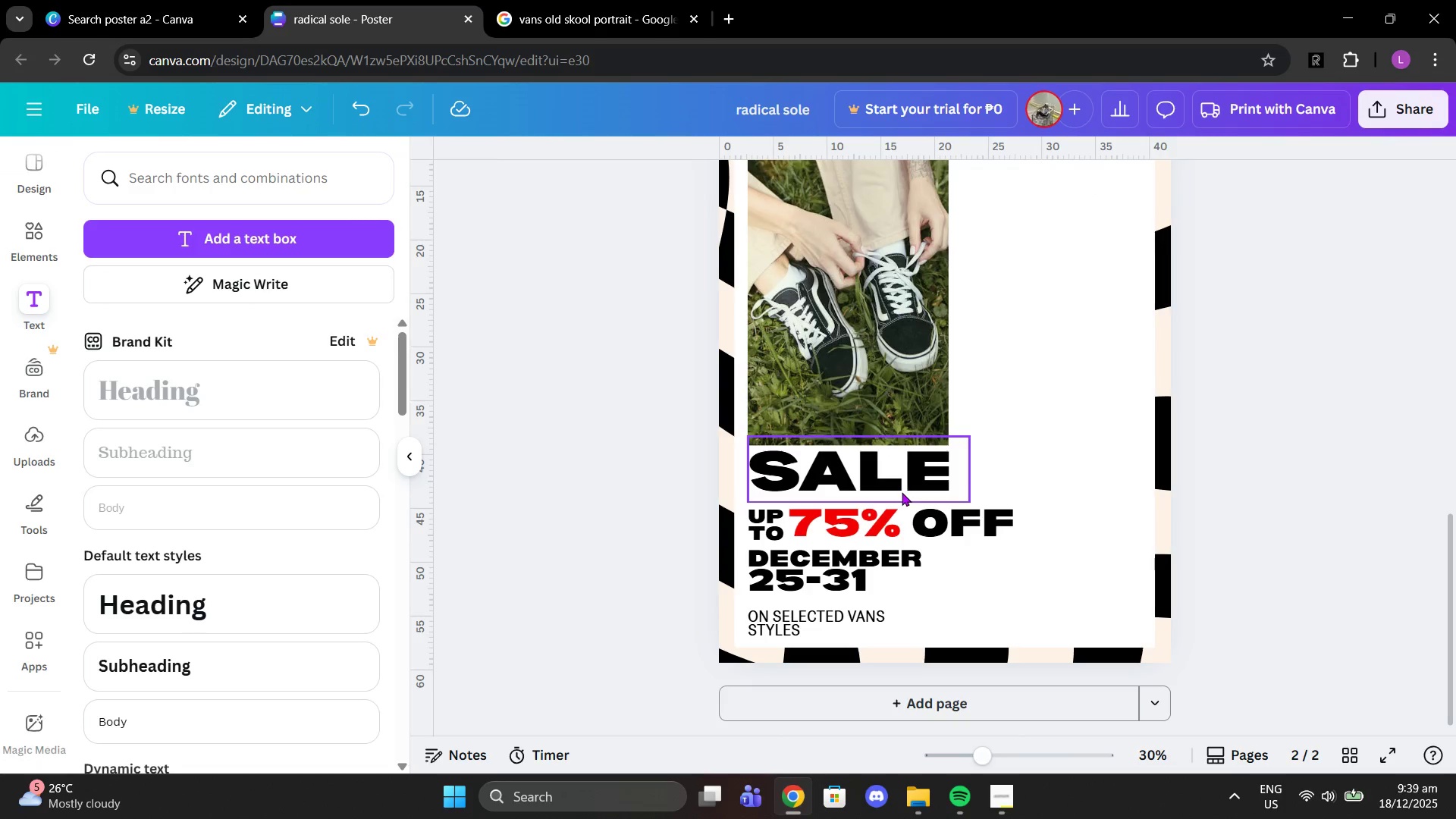 
left_click_drag(start_coordinate=[899, 477], to_coordinate=[899, 482])
 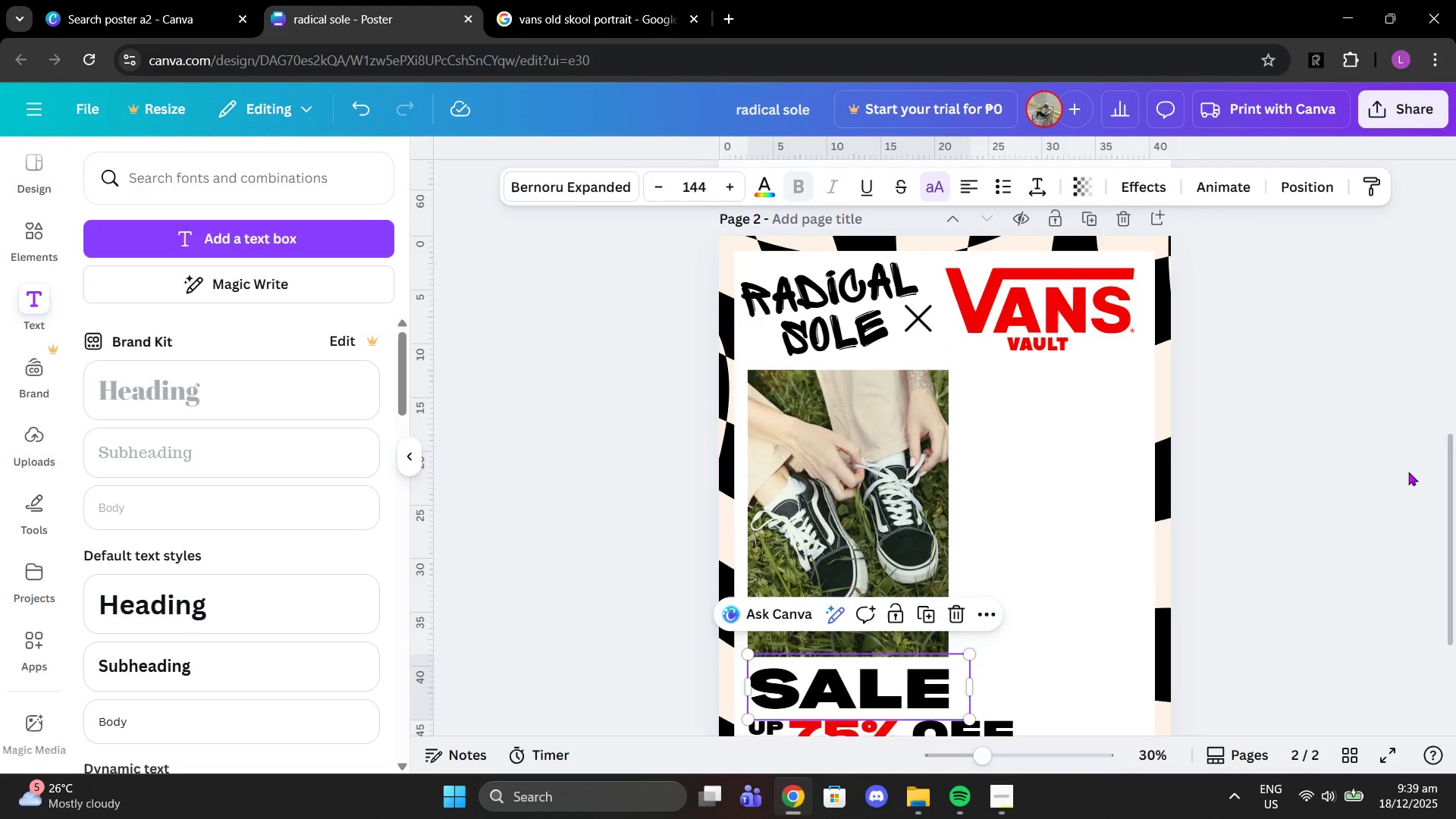 
double_click([1294, 490])
 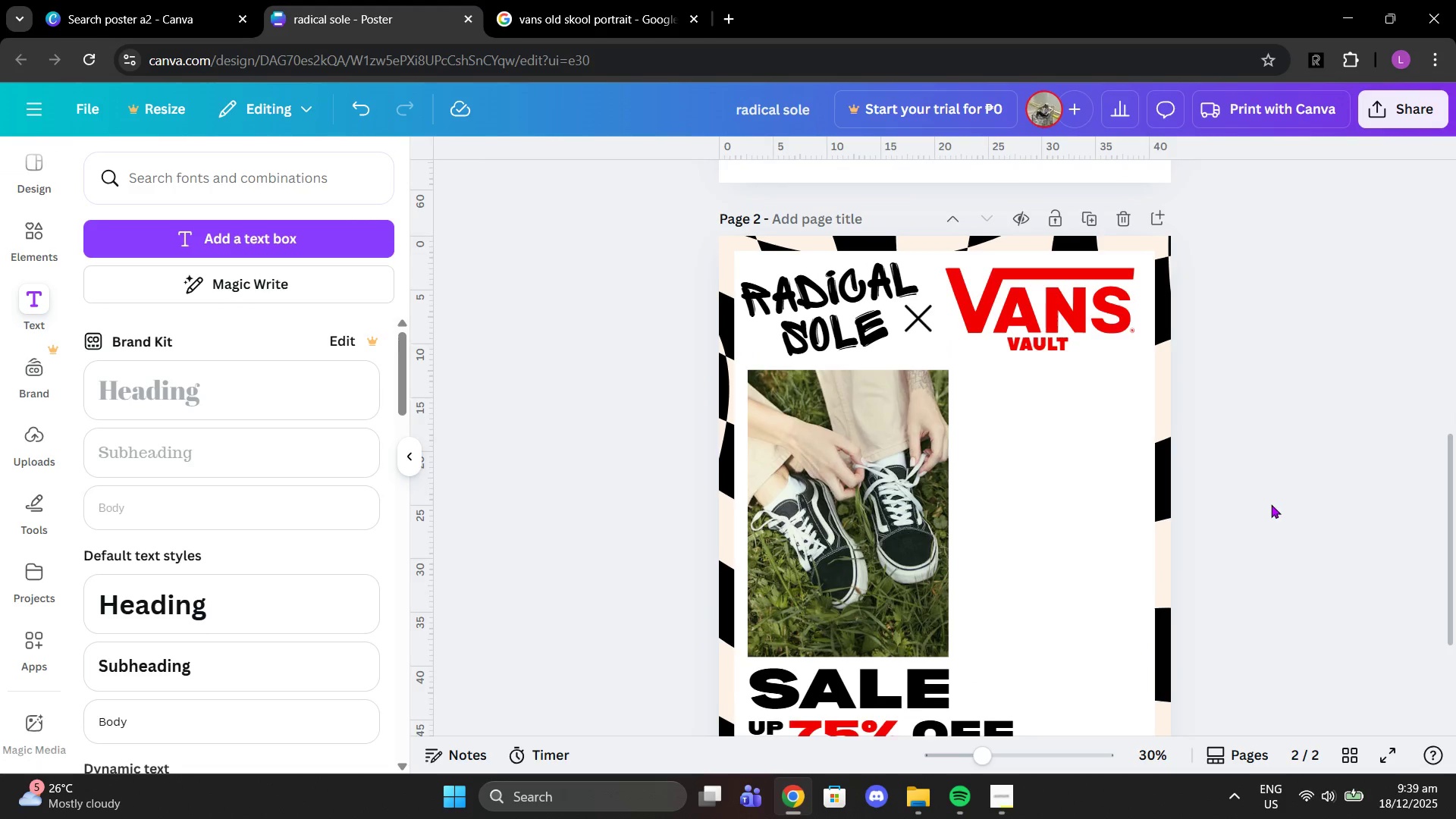 
scroll: coordinate [1270, 504], scroll_direction: down, amount: 3.0
 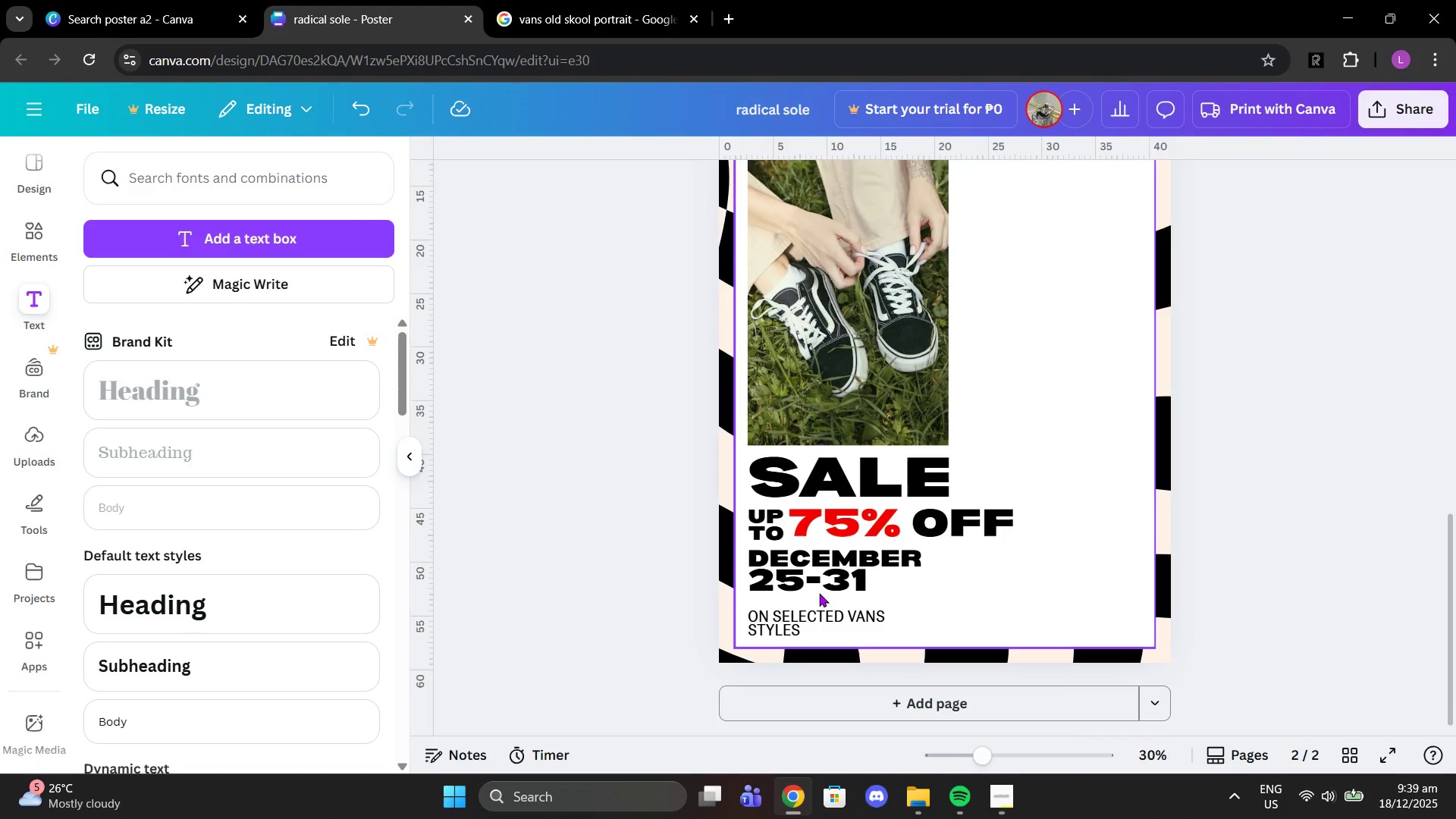 
left_click([820, 592])
 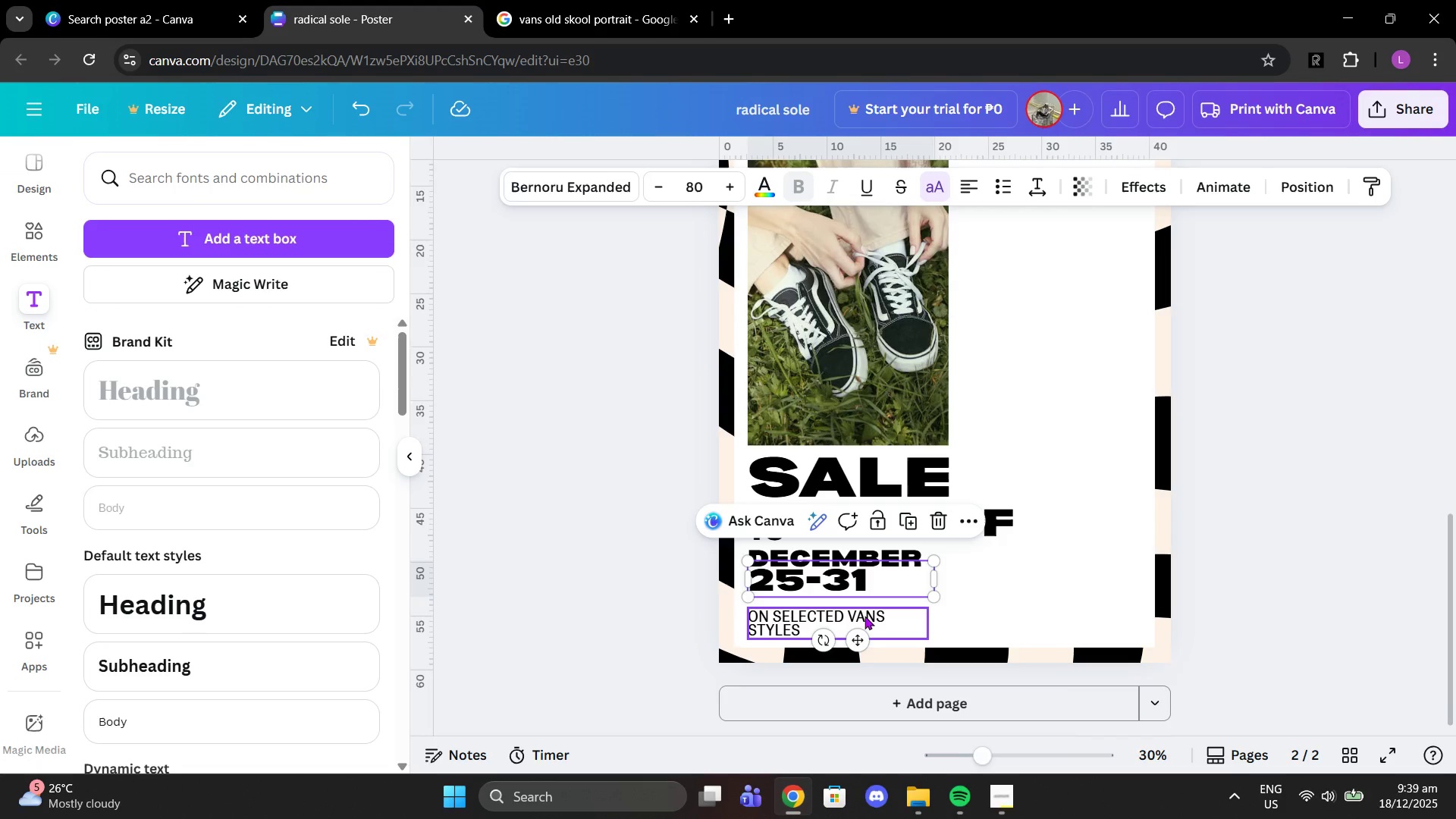 
left_click([865, 617])
 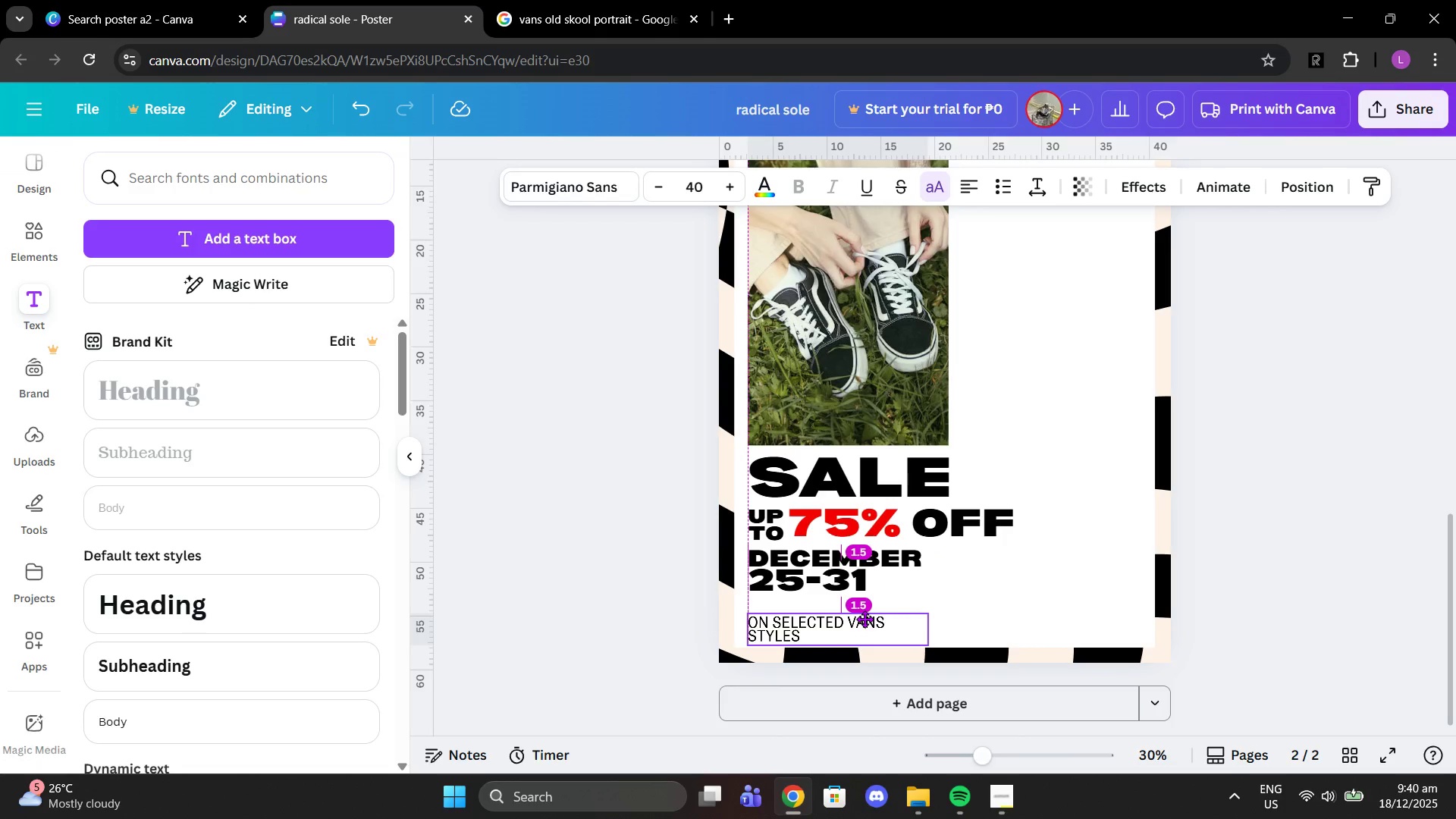 
wait(5.14)
 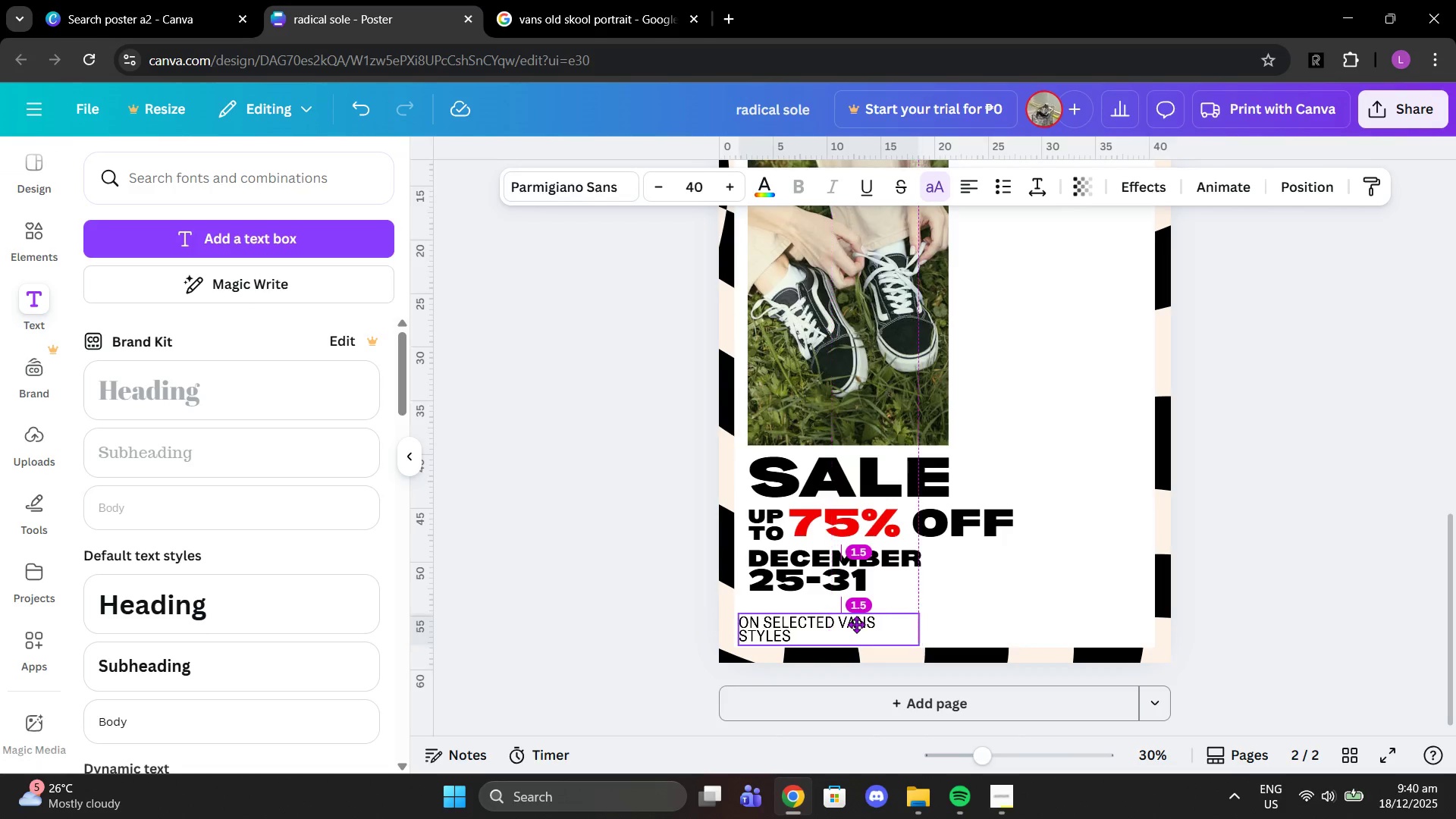 
left_click([924, 622])
 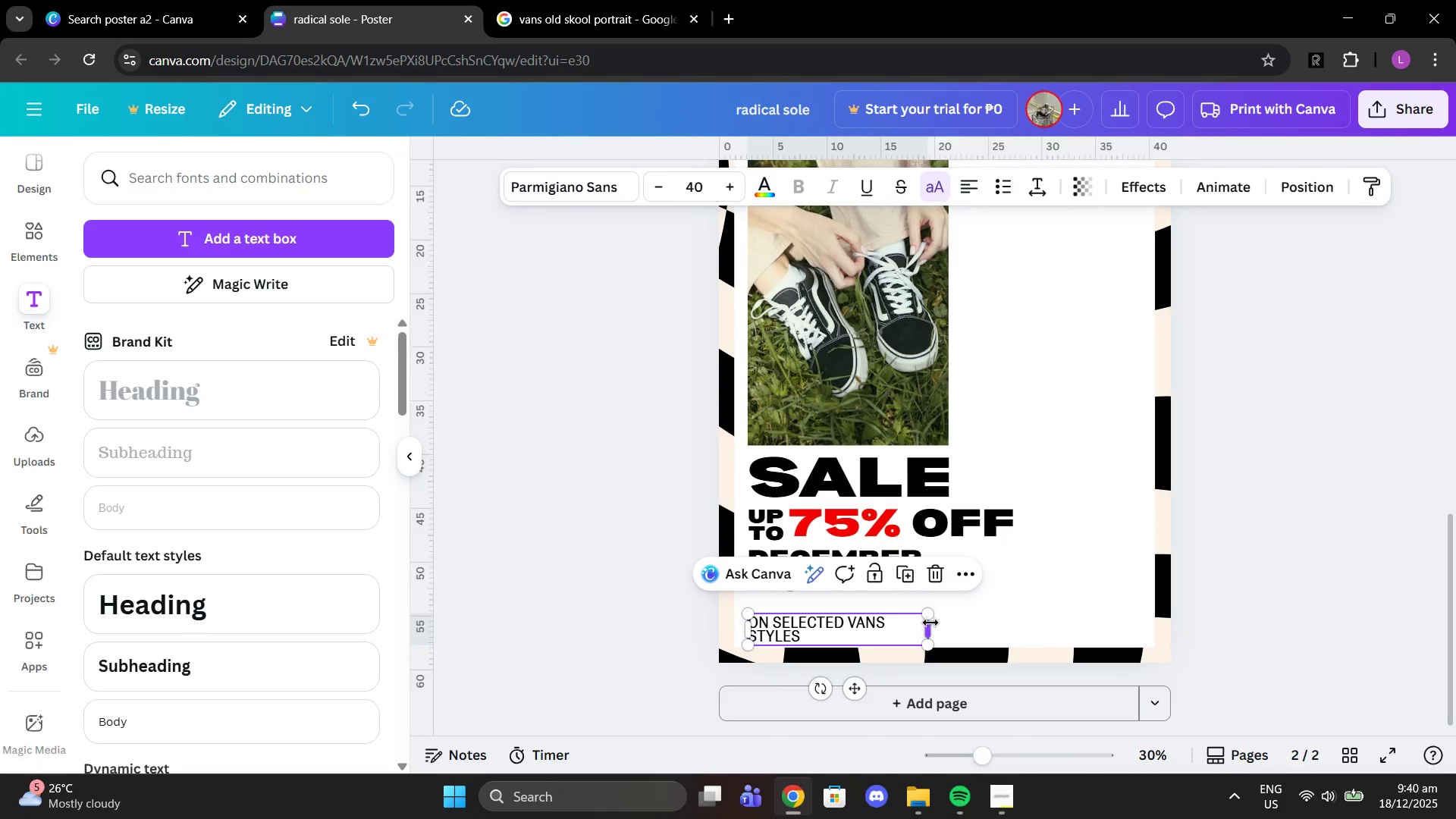 
left_click_drag(start_coordinate=[928, 624], to_coordinate=[946, 625])
 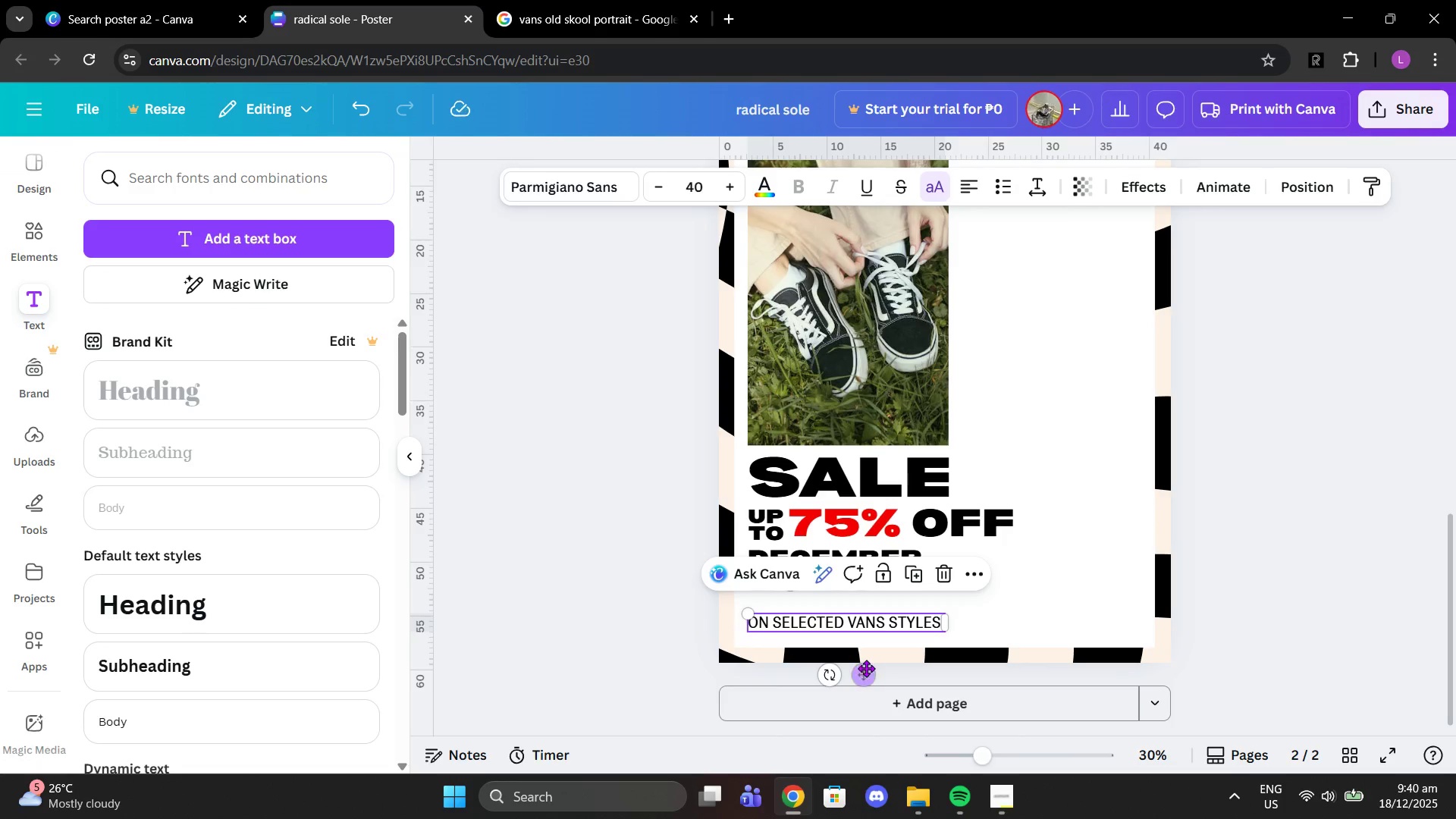 
left_click_drag(start_coordinate=[866, 677], to_coordinate=[866, 682])
 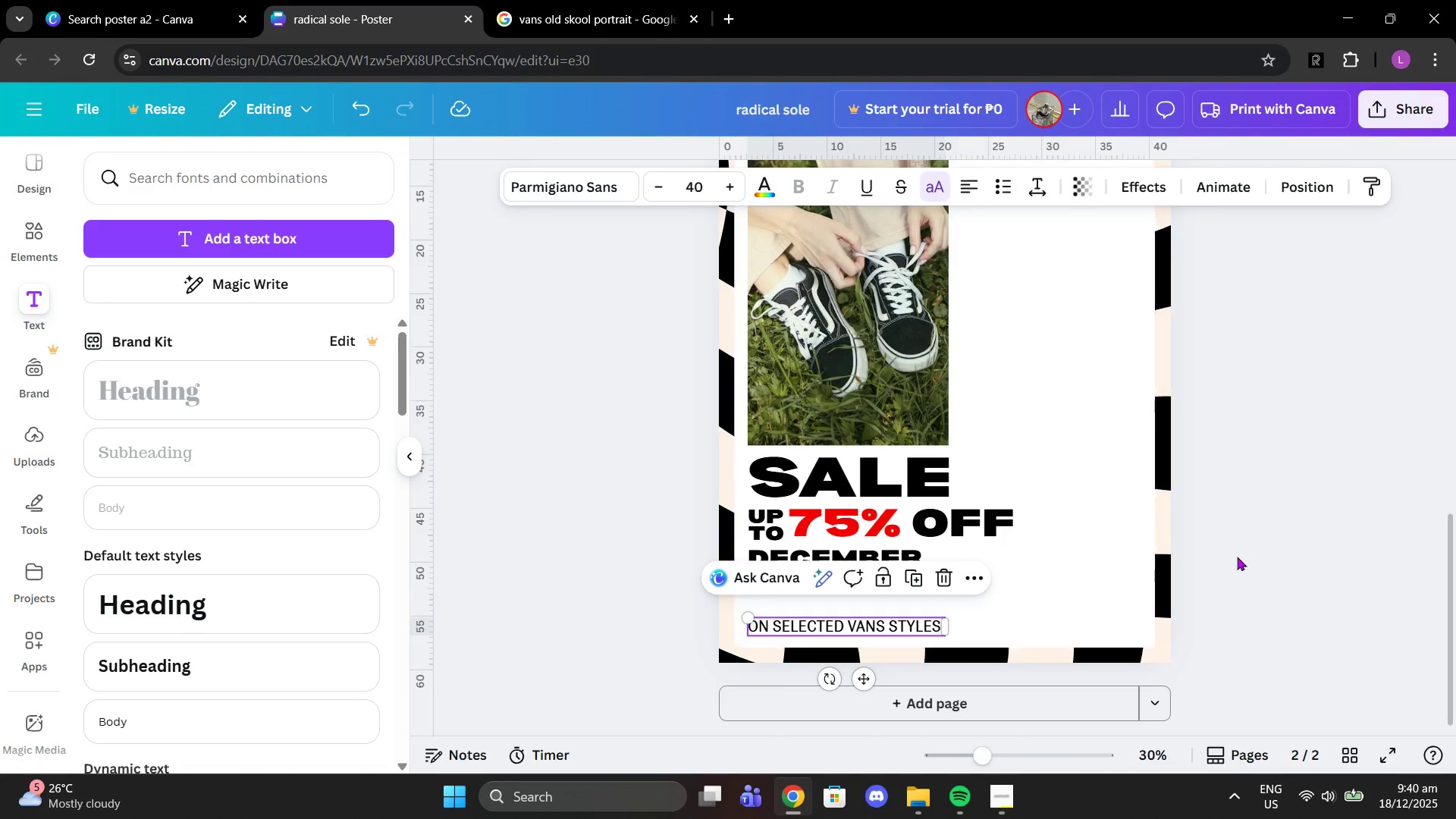 
left_click([1237, 557])
 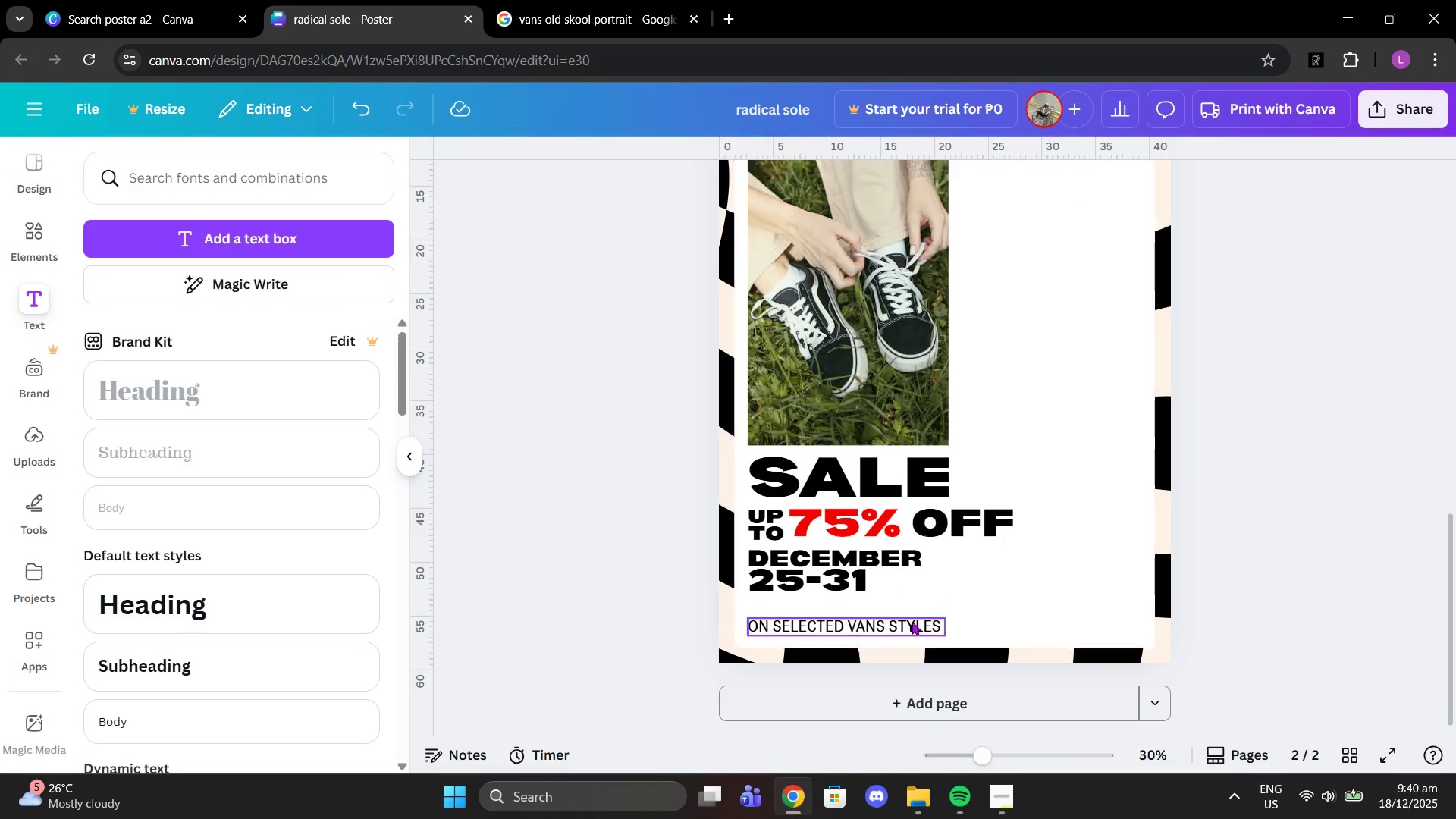 
left_click([905, 621])
 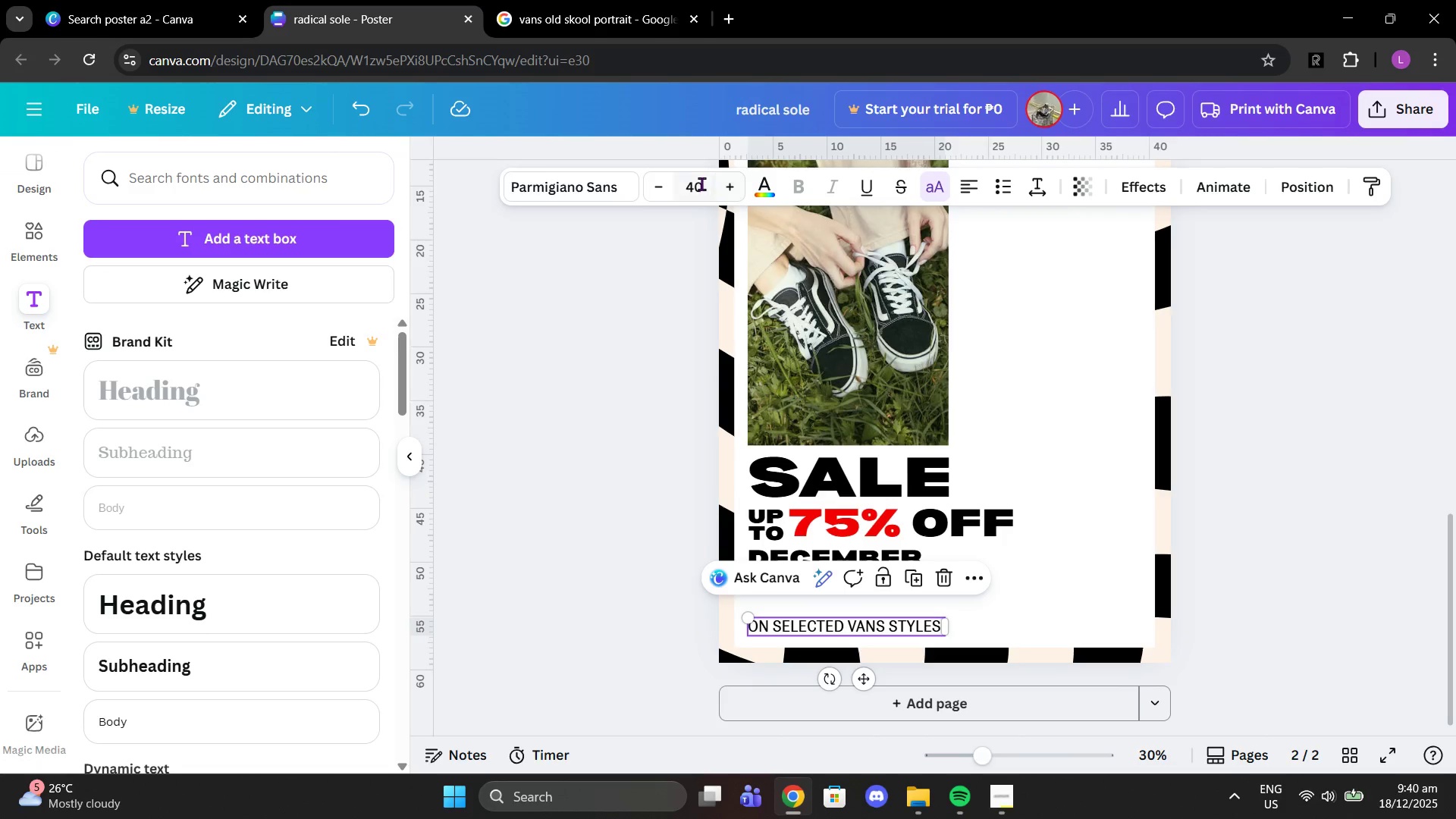 
left_click([660, 181])
 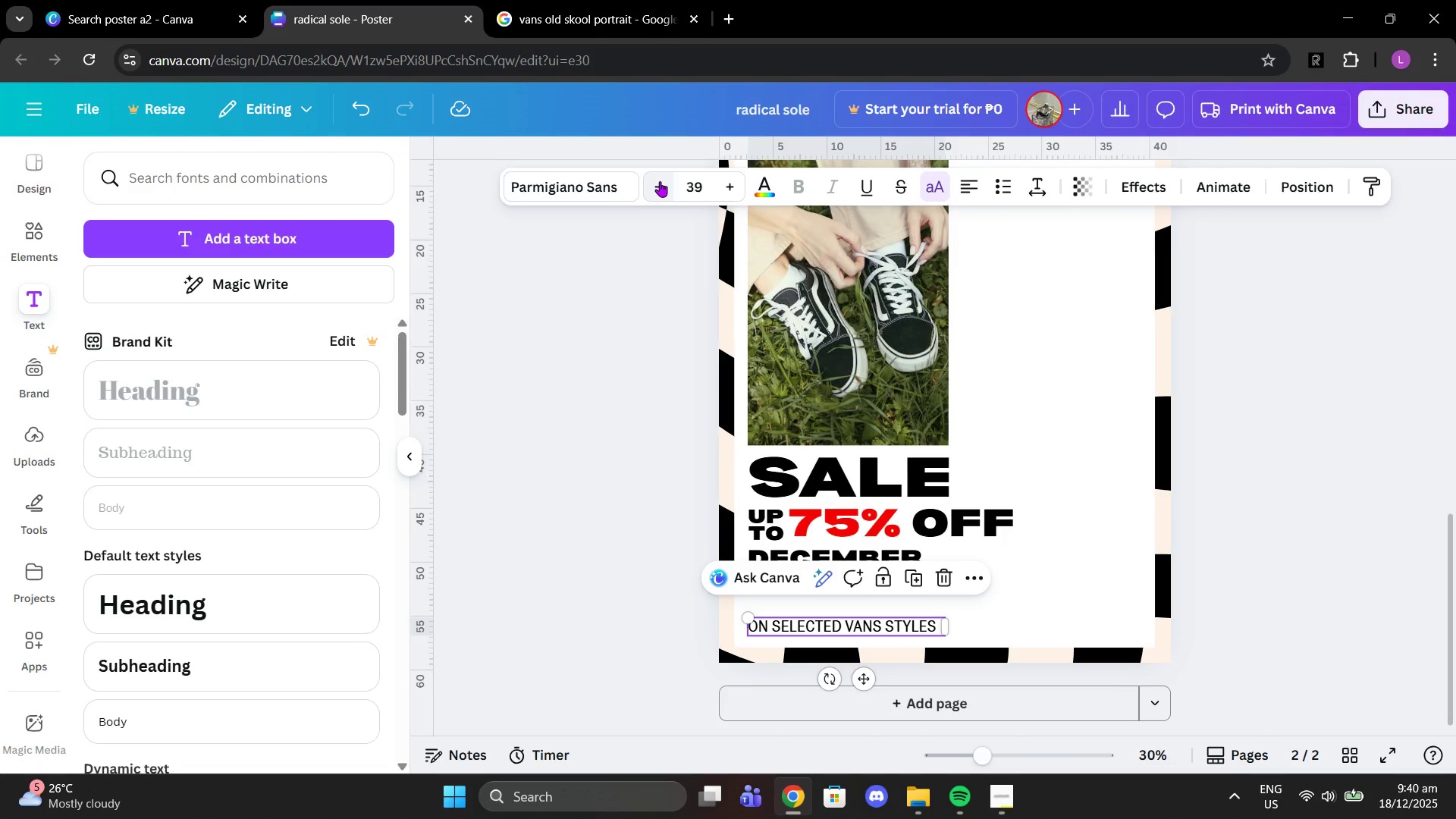 
left_click([660, 181])
 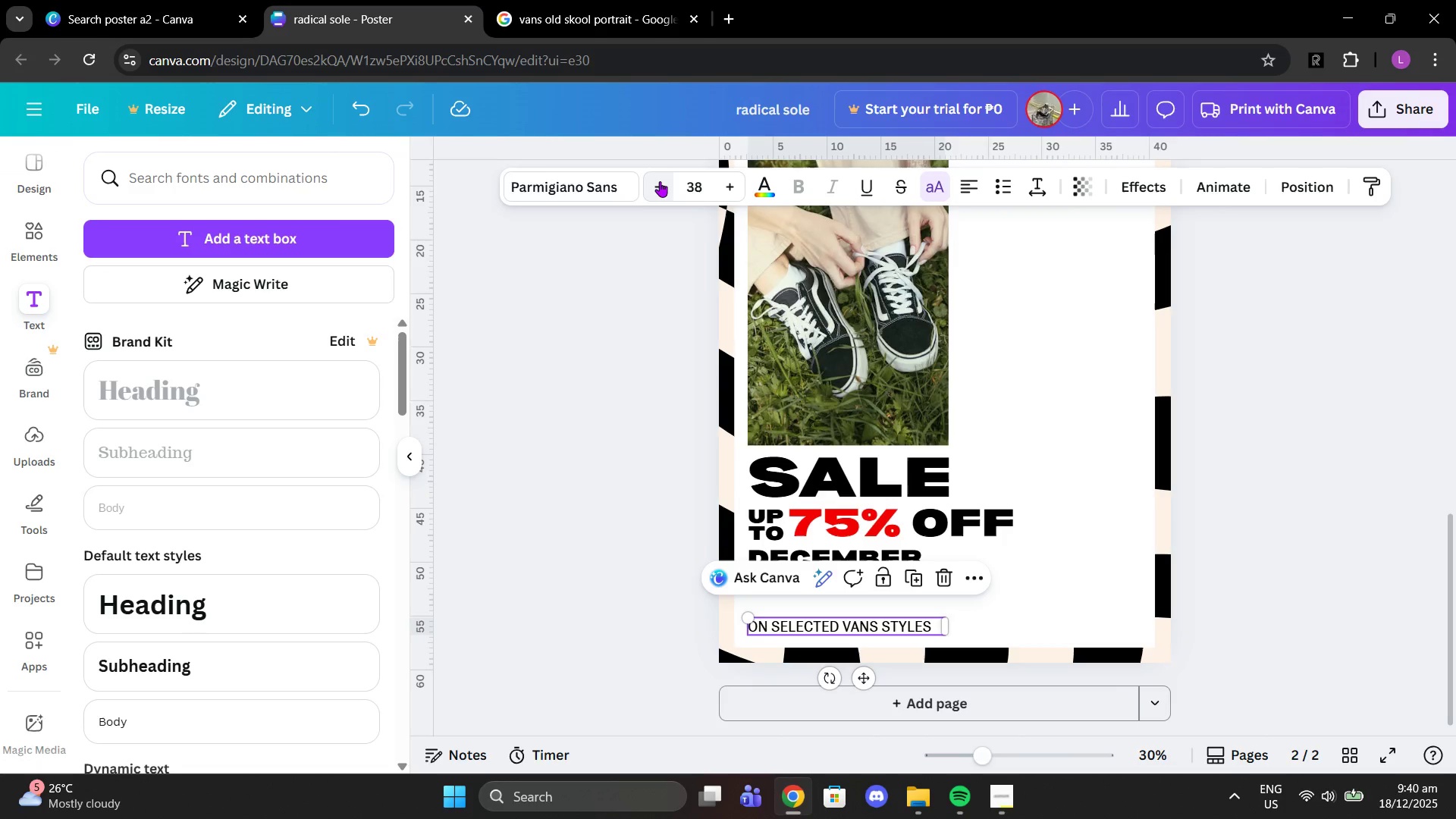 
left_click([660, 181])
 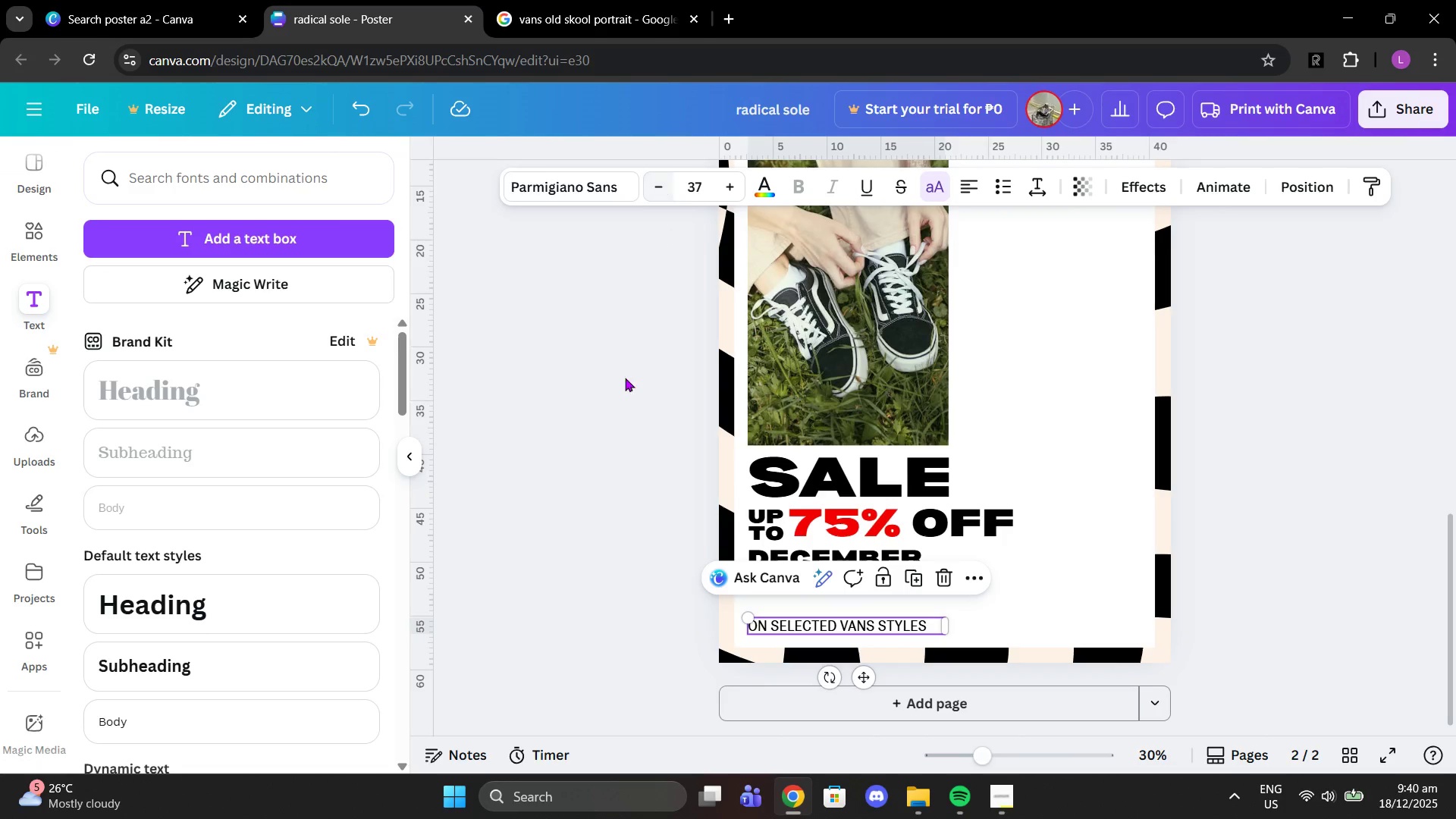 
left_click([573, 447])
 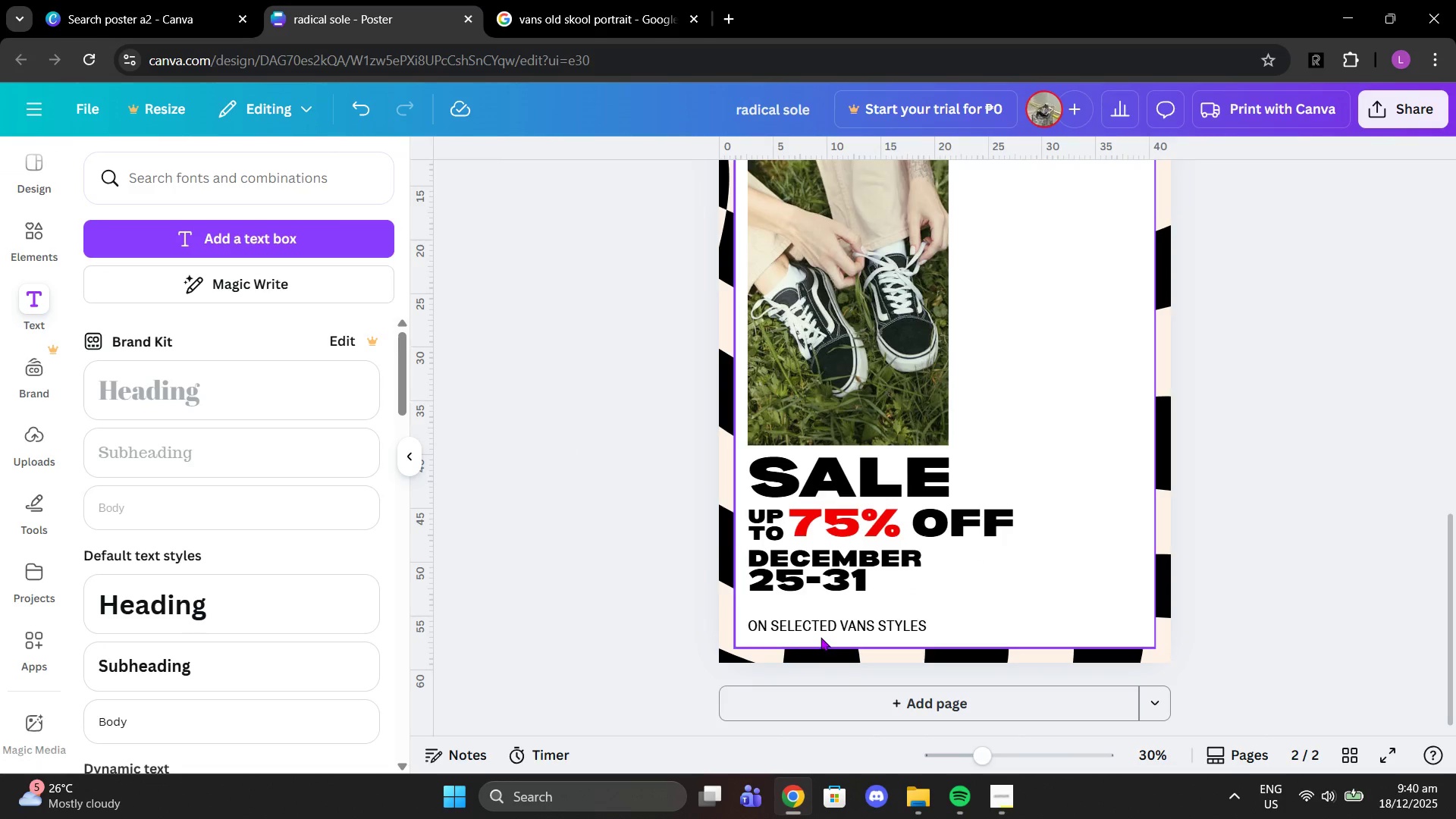 
left_click([820, 632])
 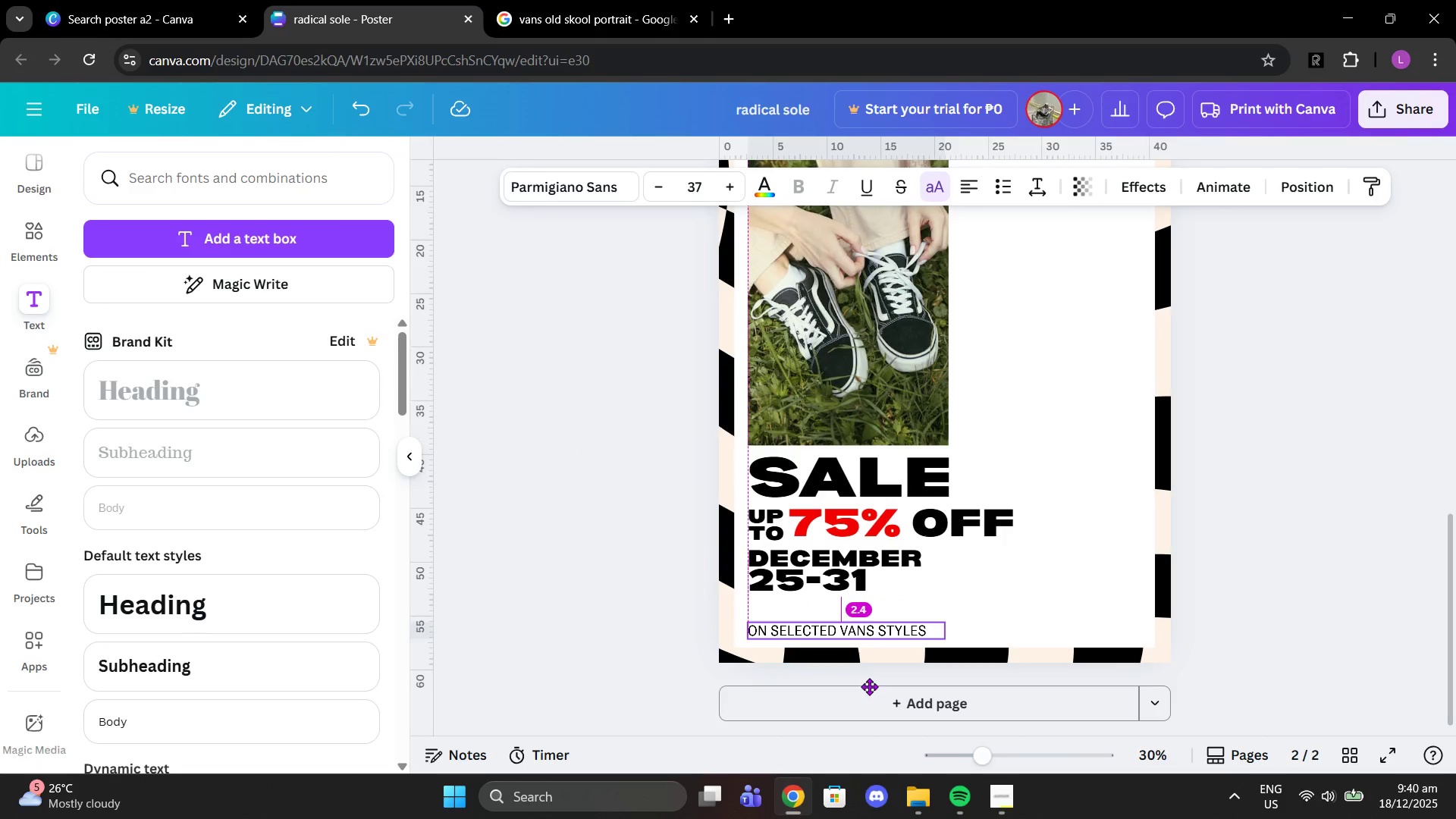 
left_click([1199, 607])
 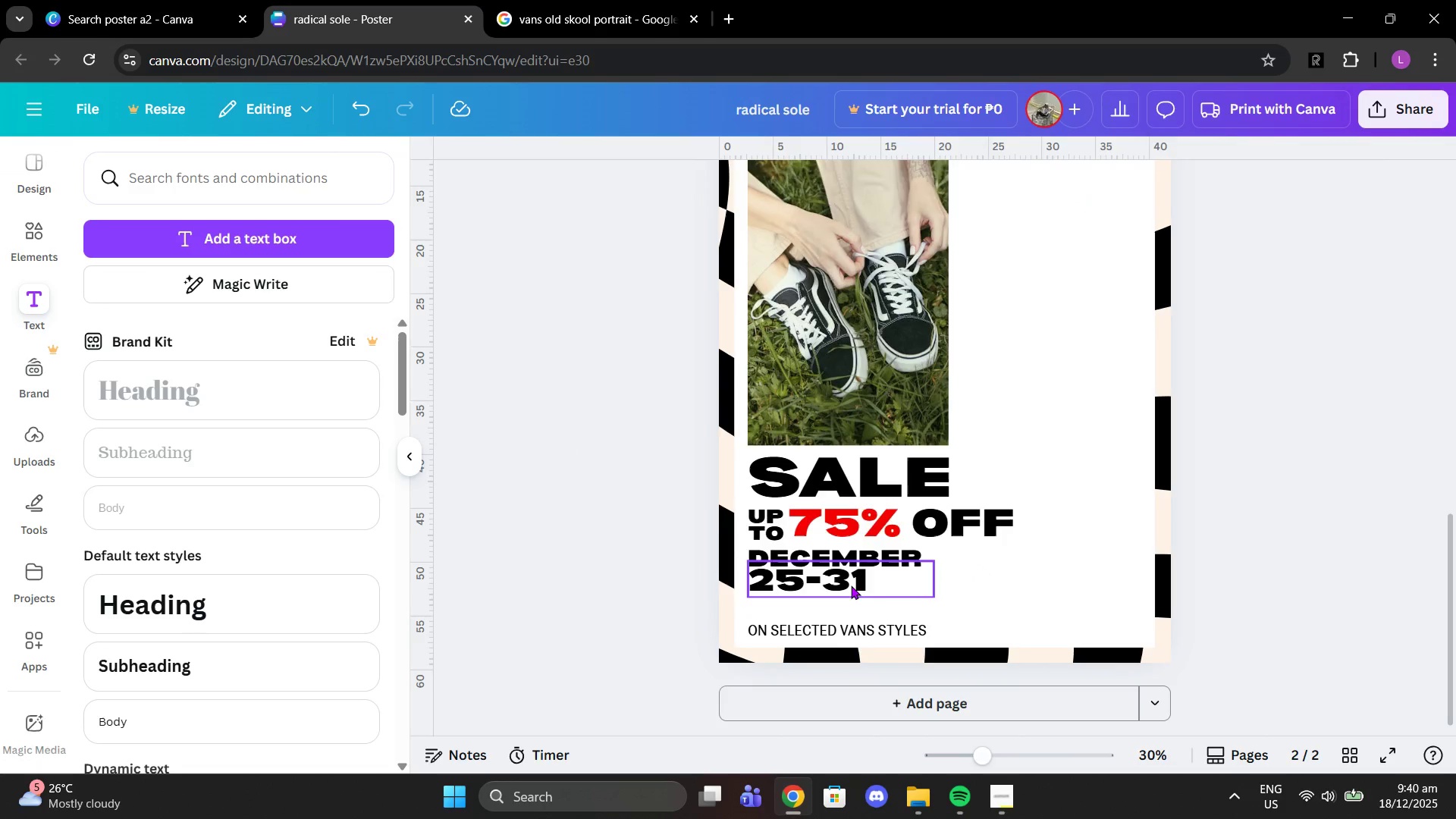 
left_click([849, 584])
 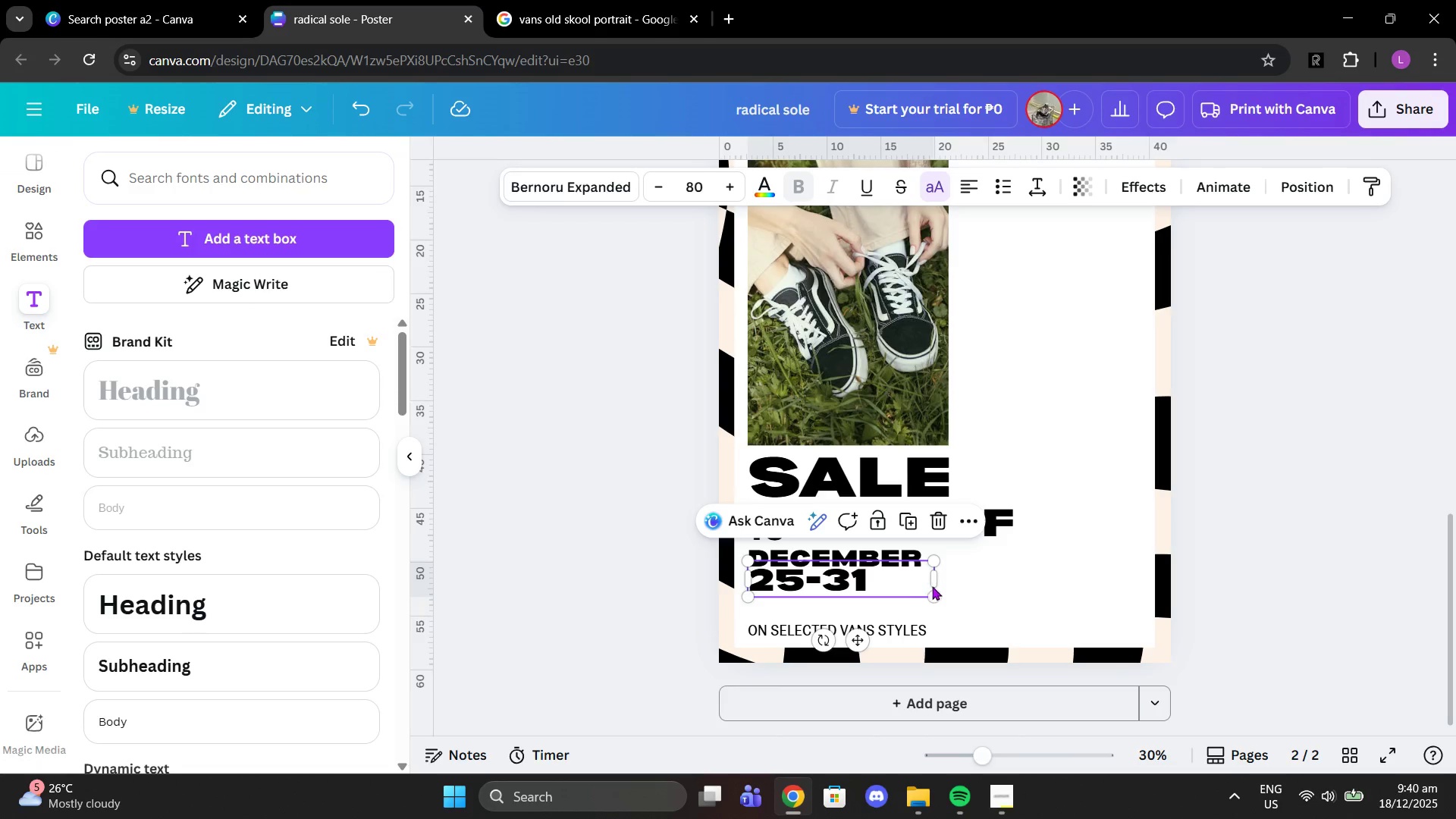 
left_click_drag(start_coordinate=[938, 579], to_coordinate=[873, 571])
 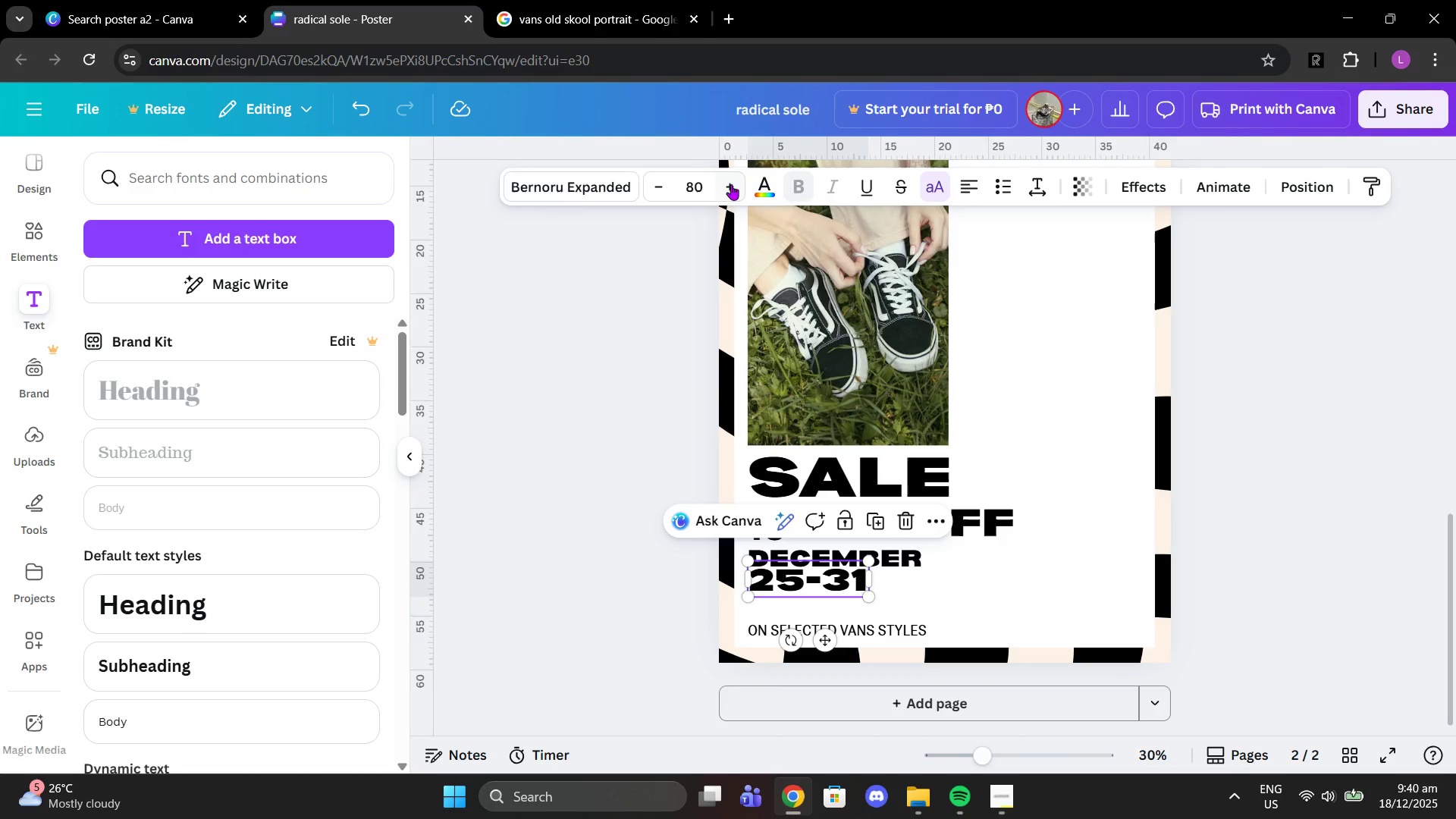 
double_click([735, 186])
 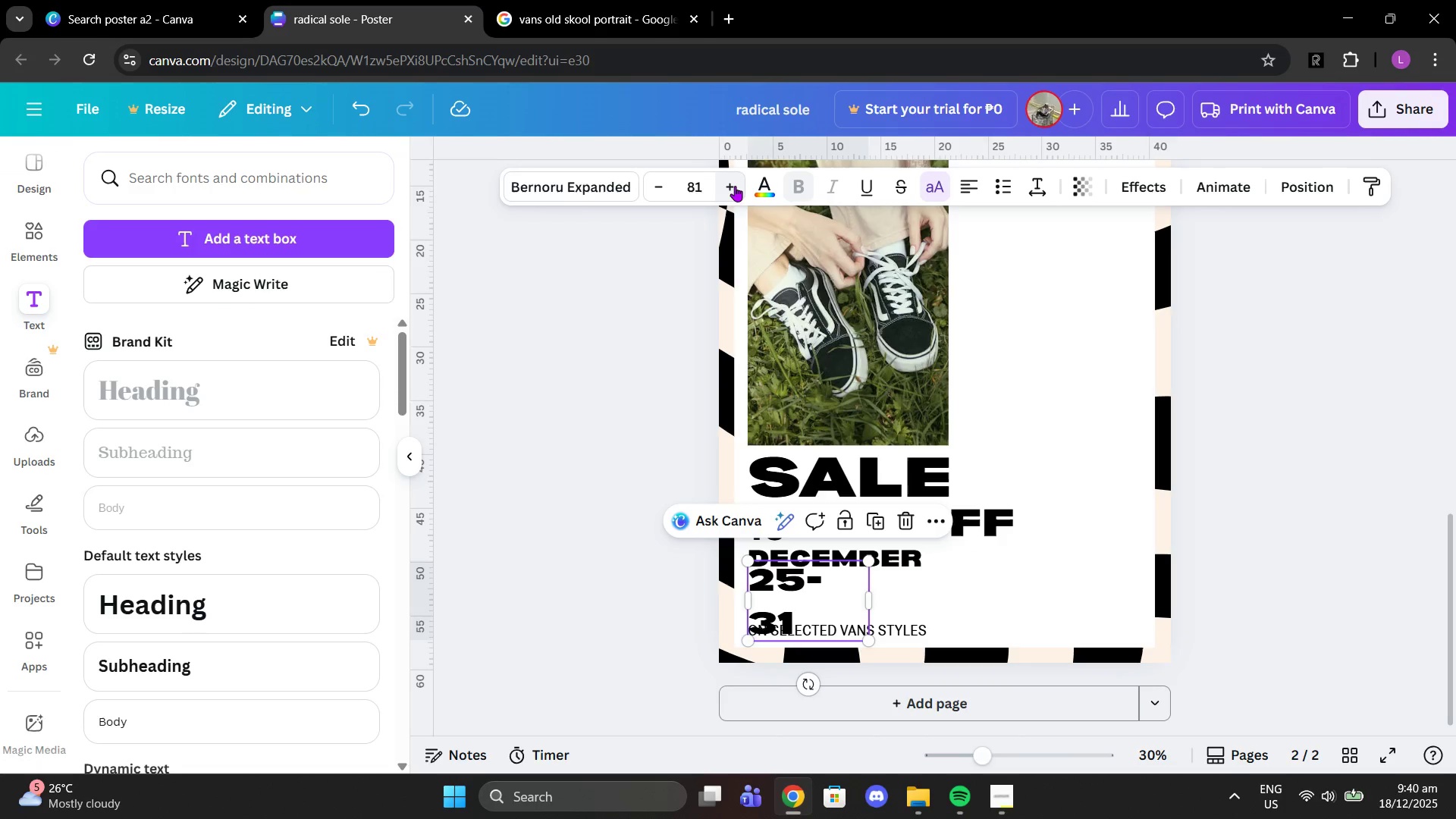 
triple_click([735, 186])
 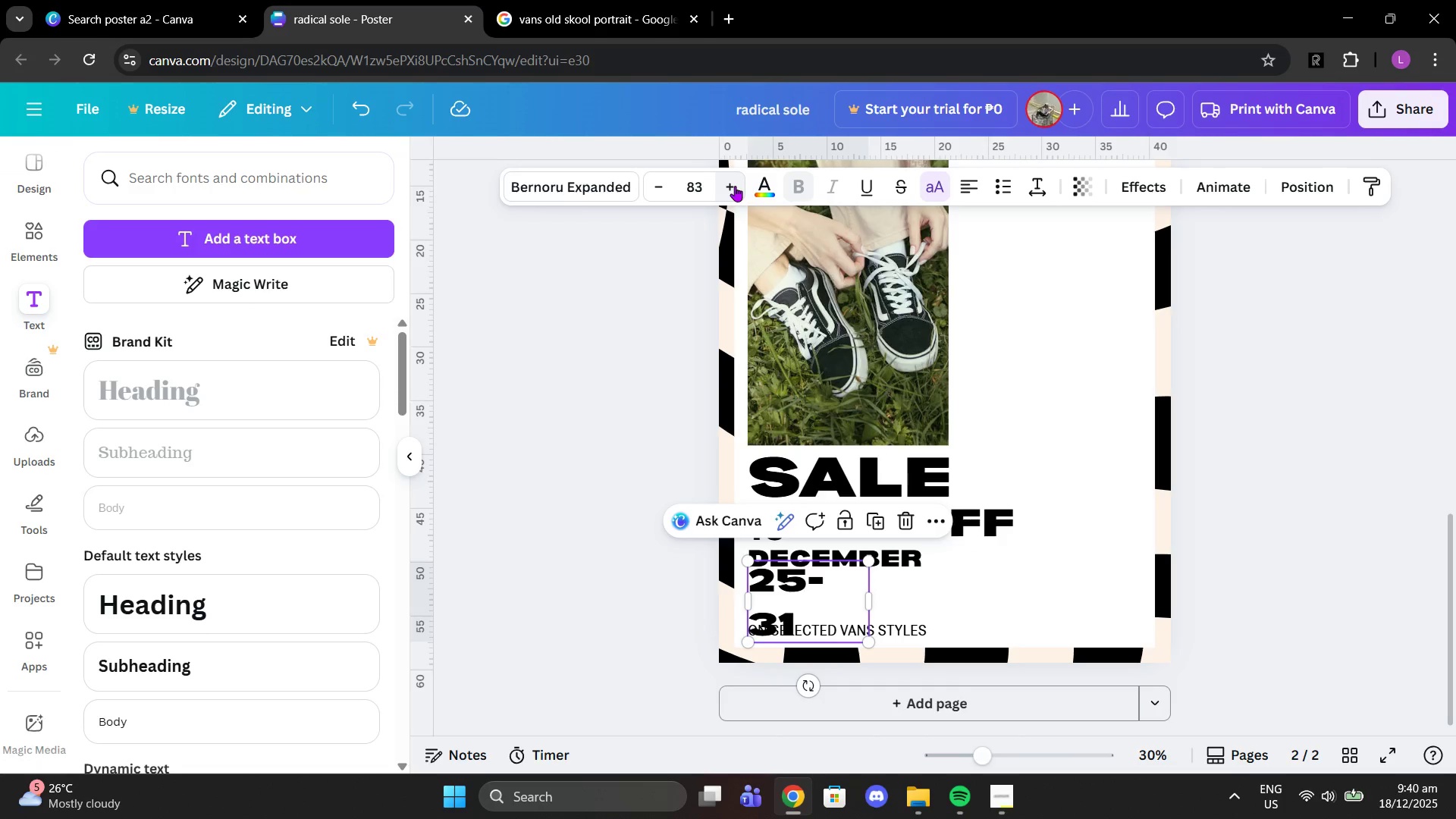 
triple_click([735, 186])
 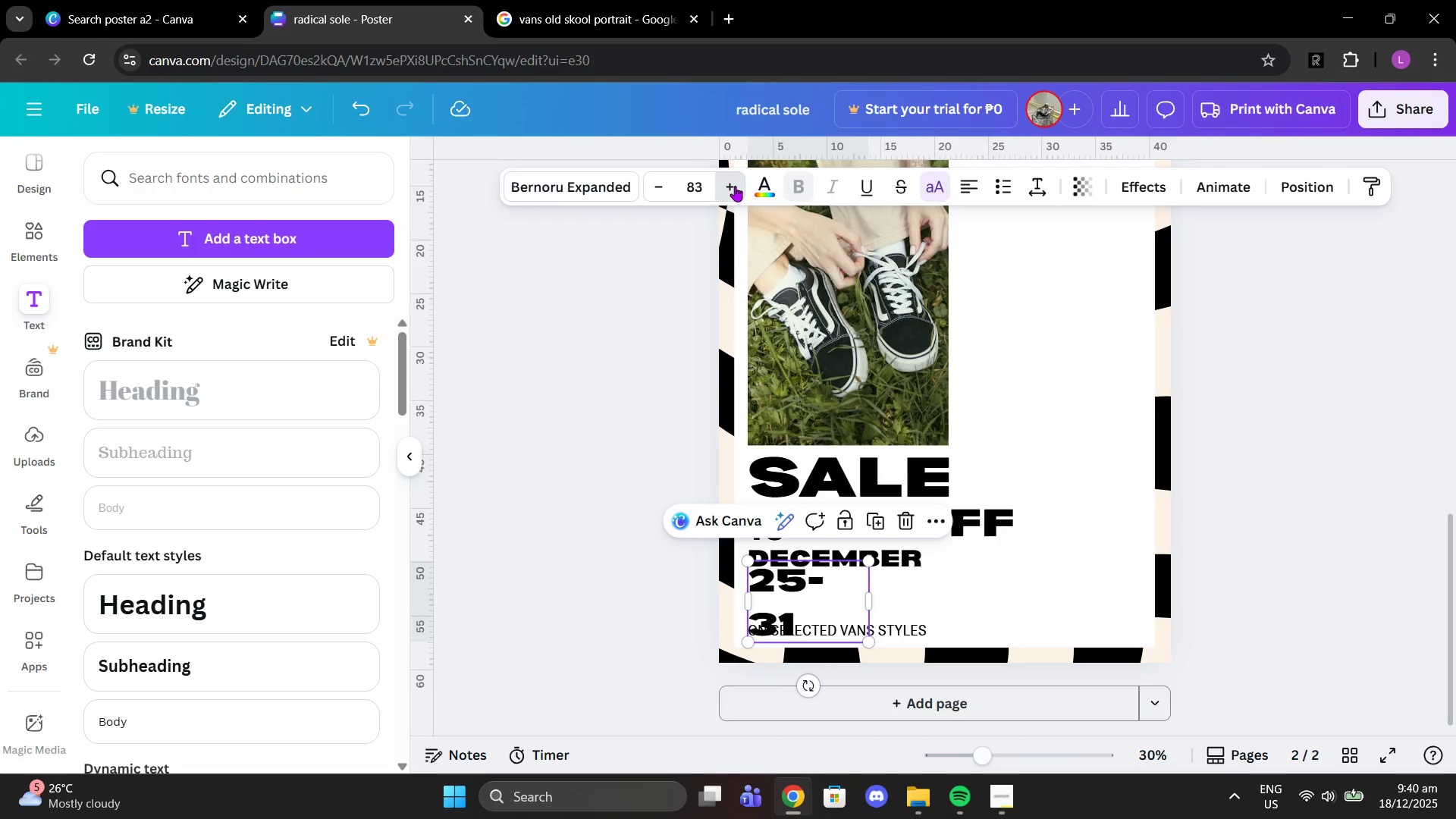 
triple_click([735, 186])
 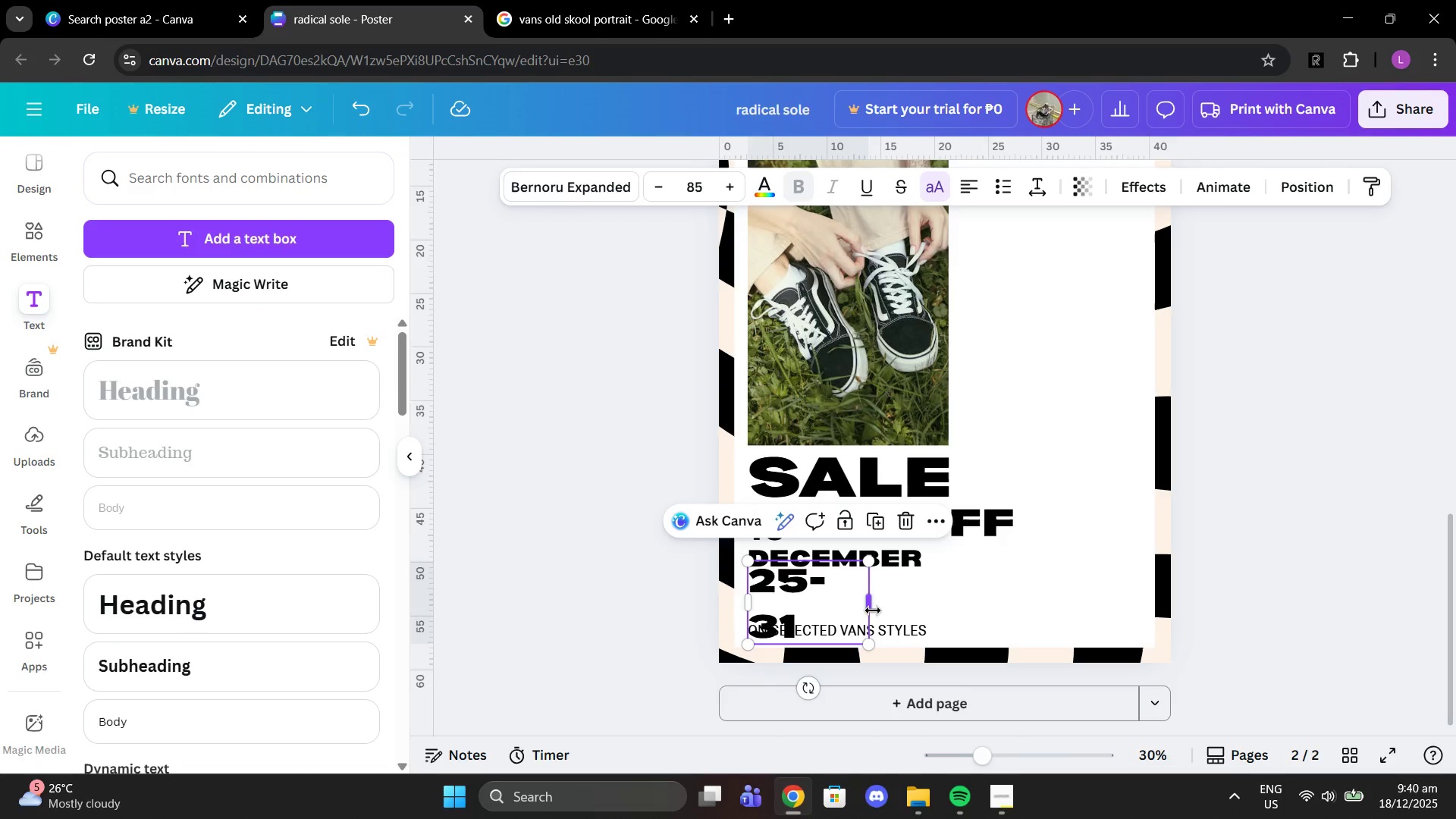 
left_click_drag(start_coordinate=[873, 610], to_coordinate=[880, 610])
 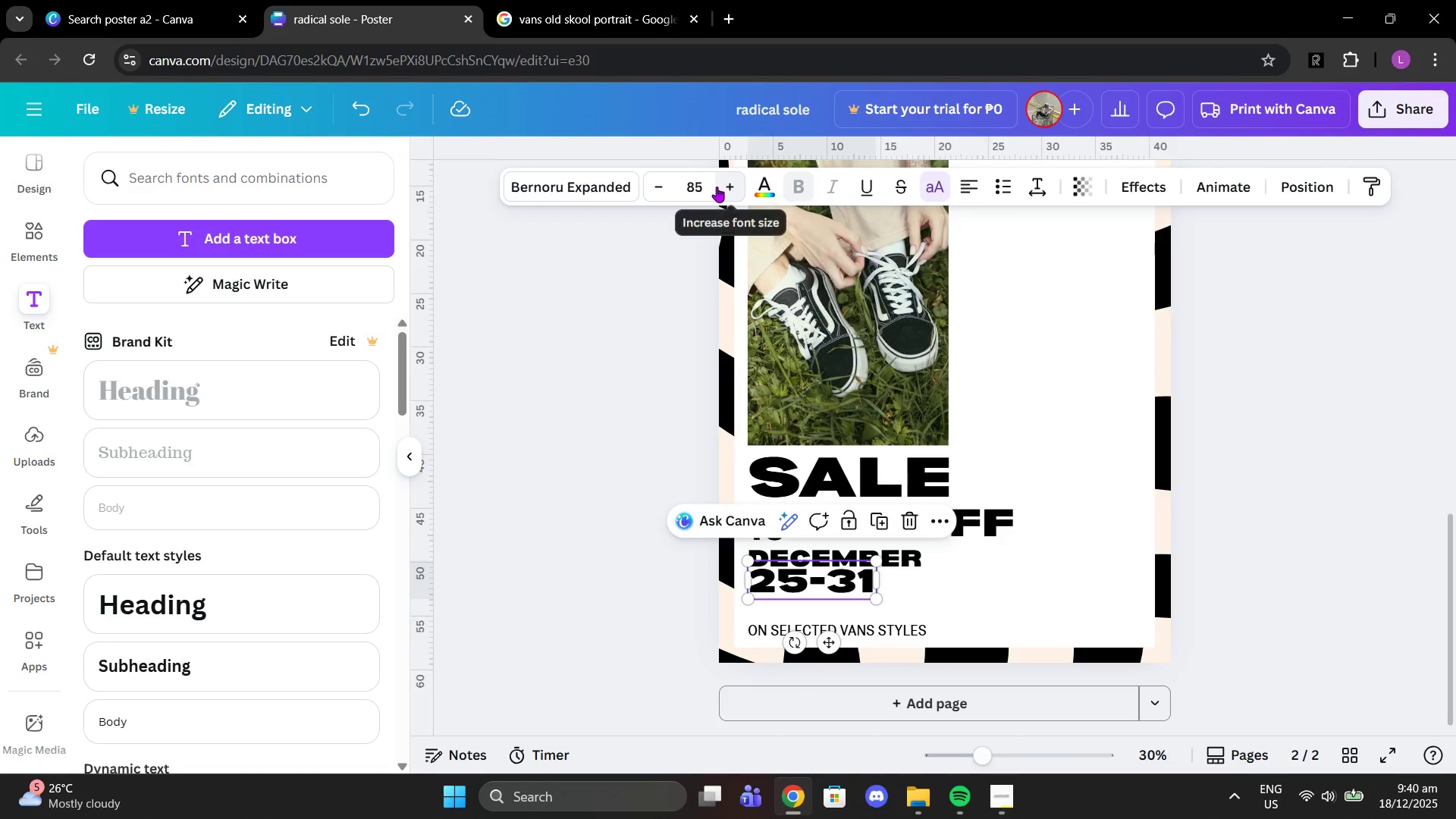 
double_click([717, 187])
 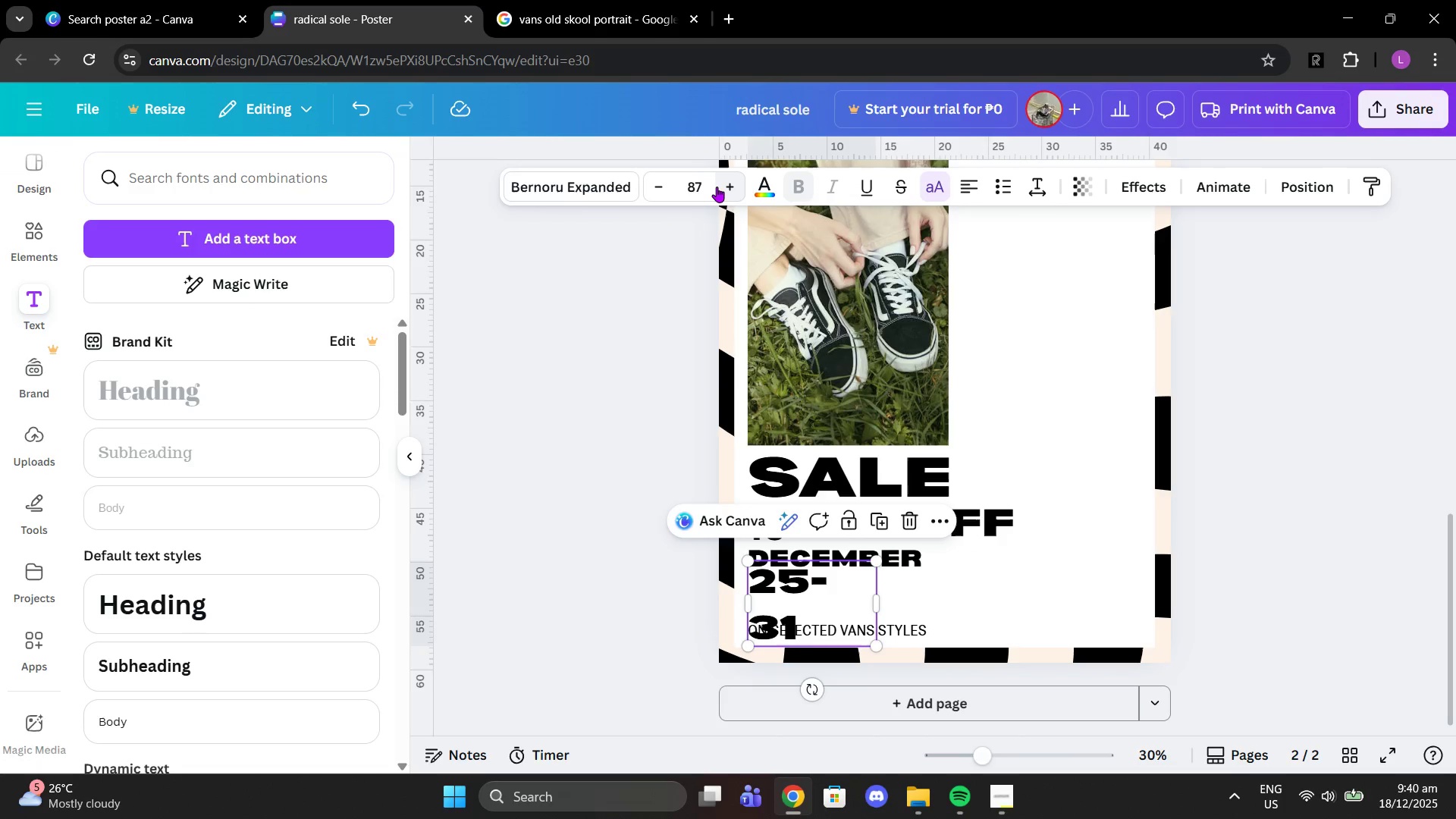 
triple_click([717, 187])
 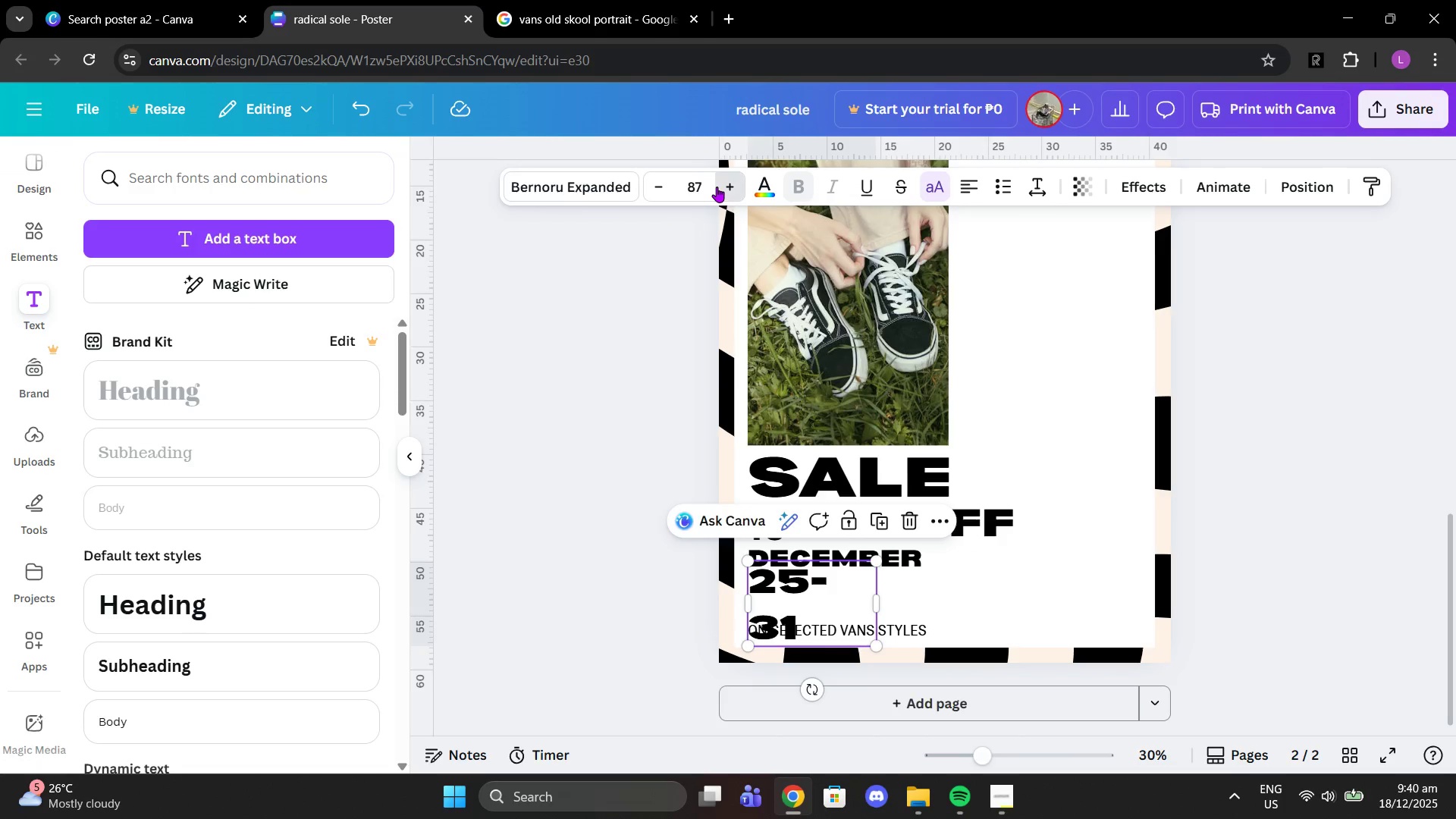 
triple_click([717, 187])
 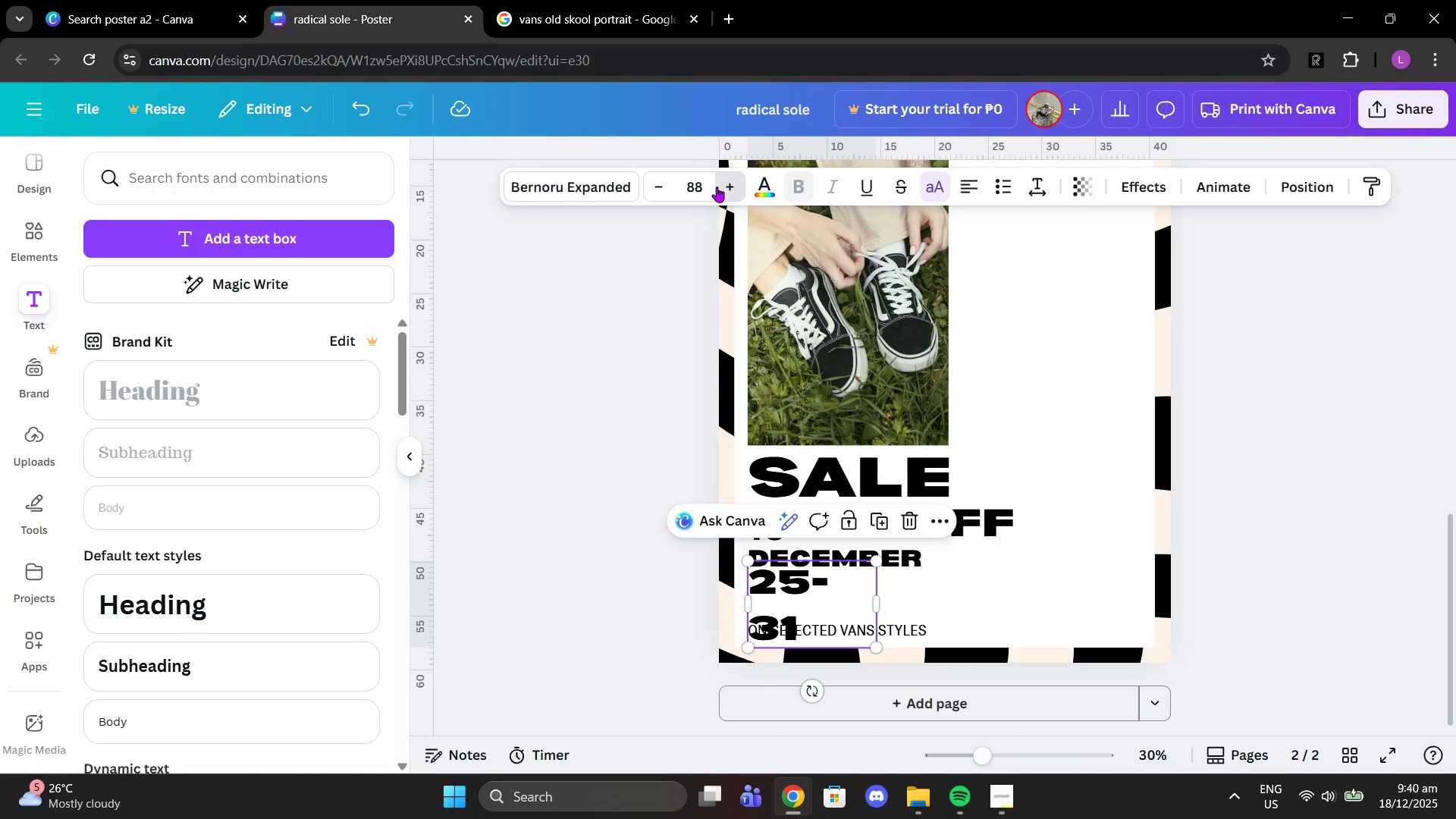 
triple_click([717, 187])
 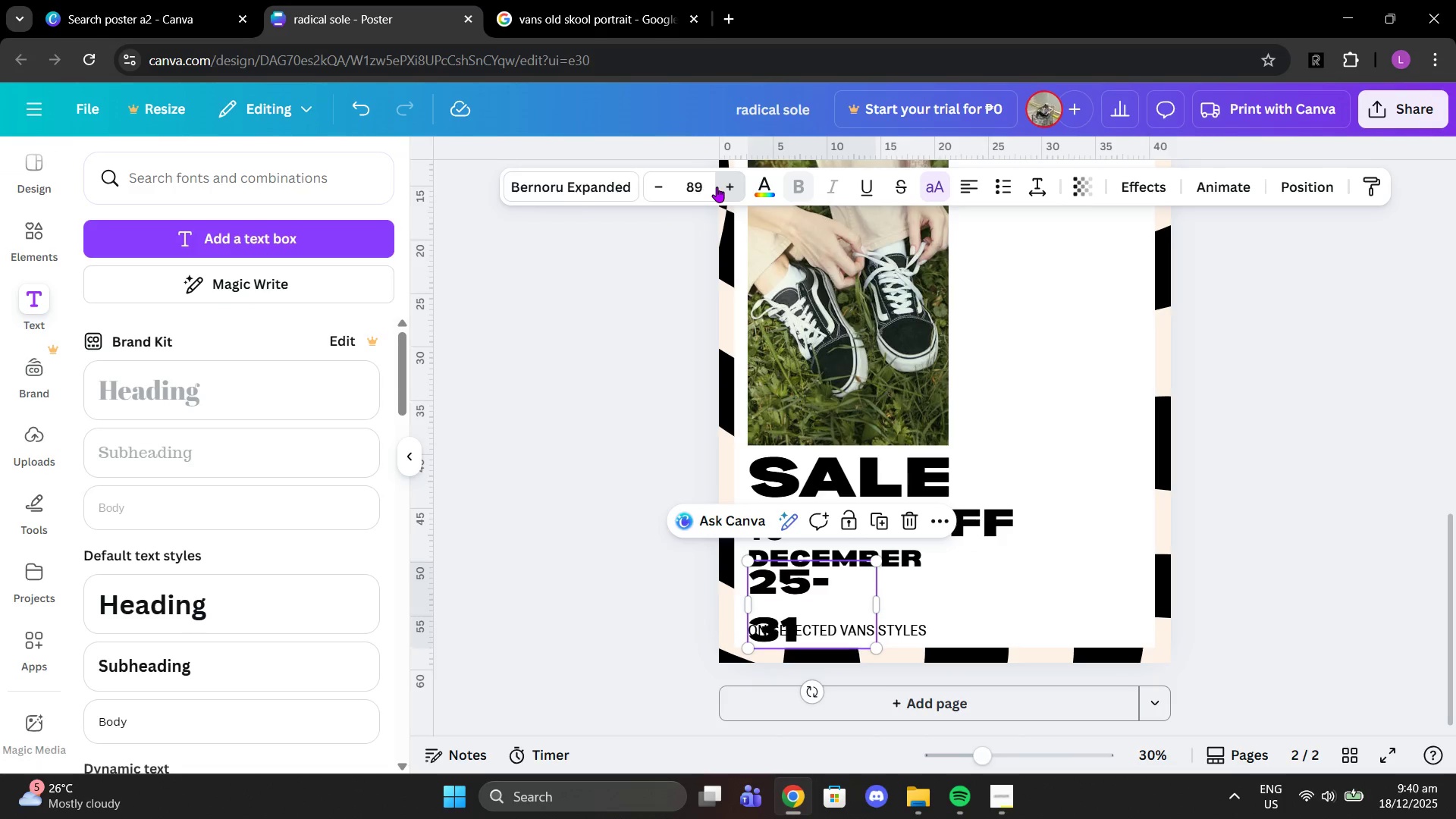 
triple_click([717, 187])
 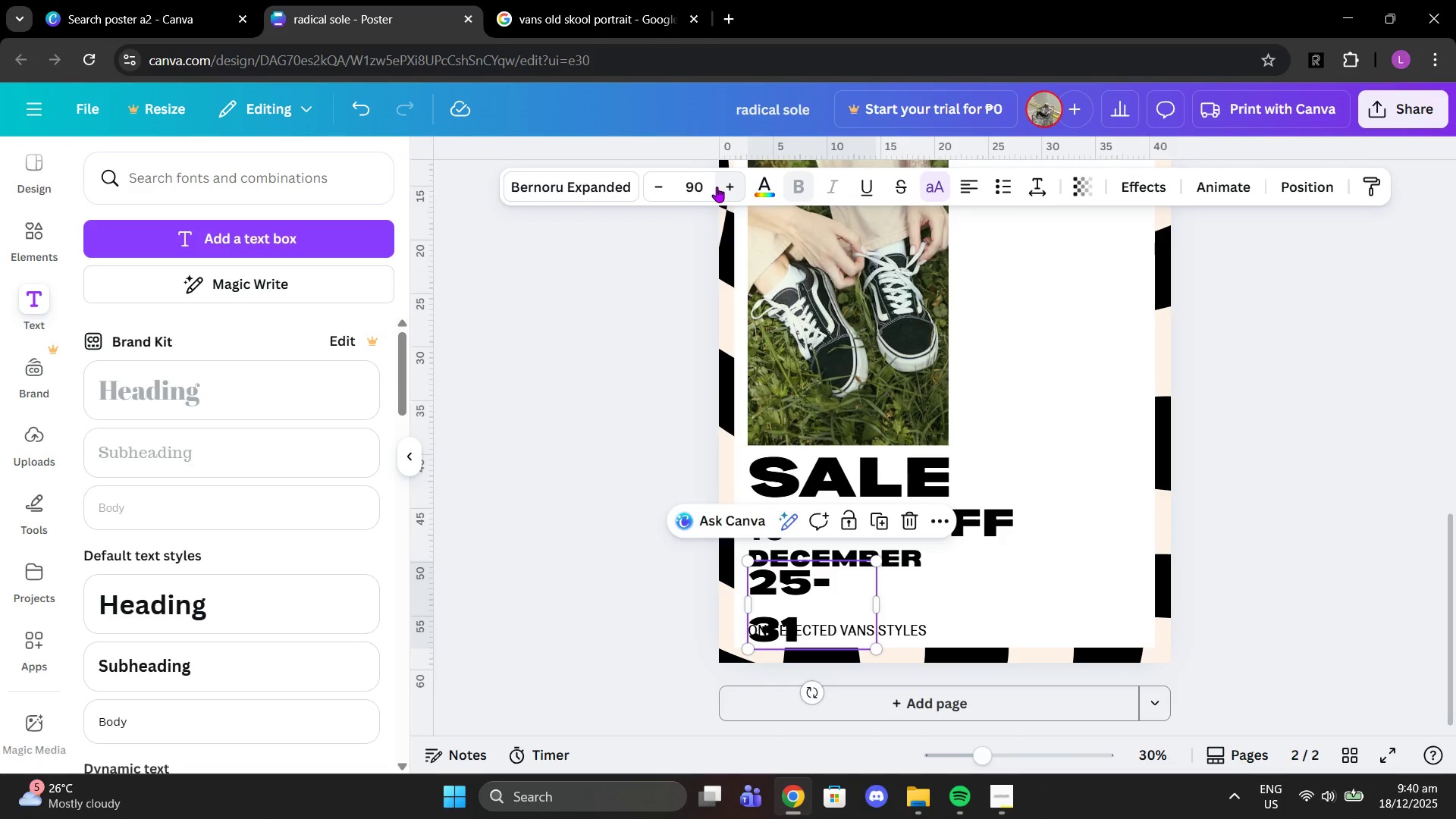 
triple_click([717, 187])
 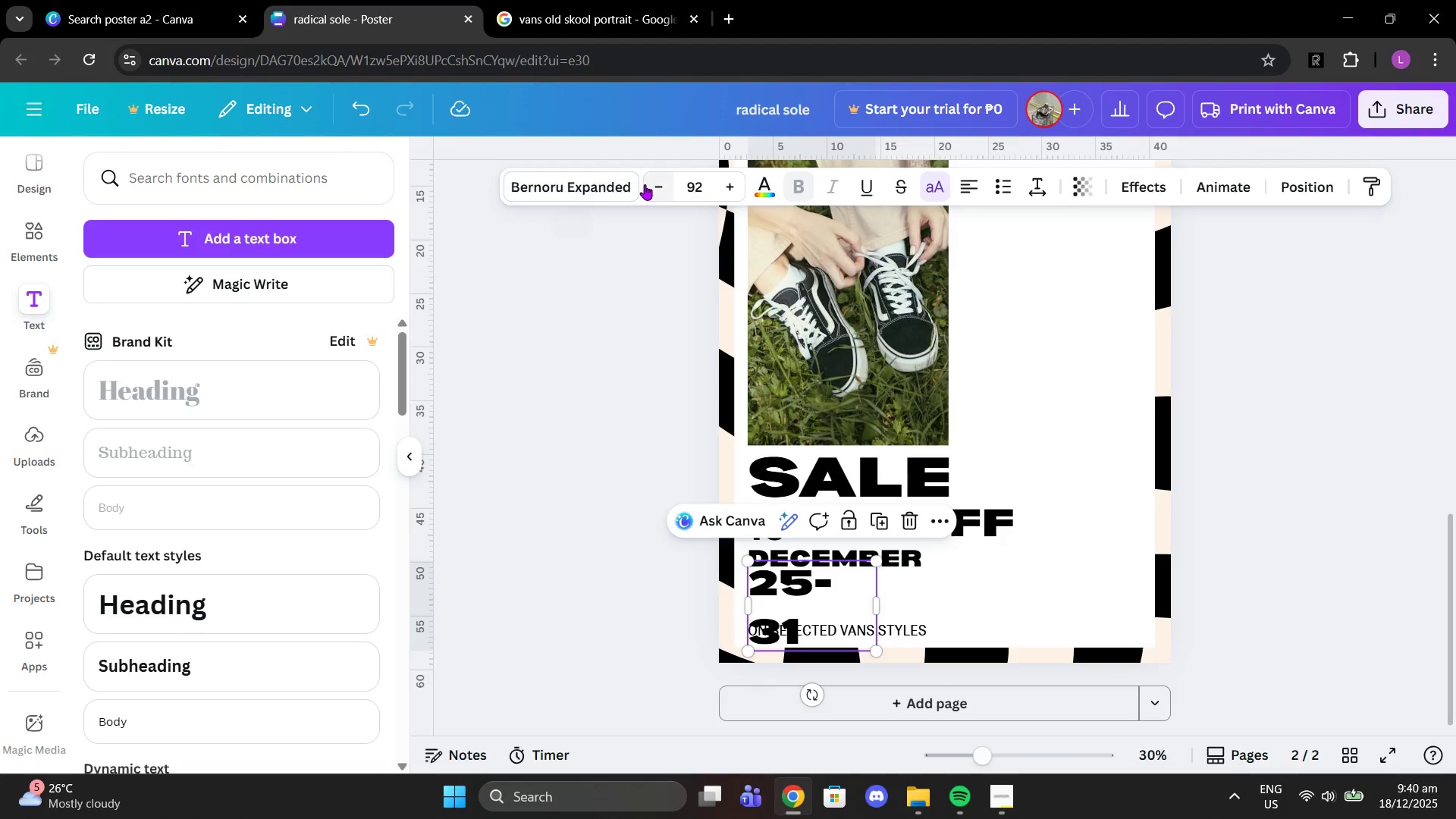 
double_click([645, 184])
 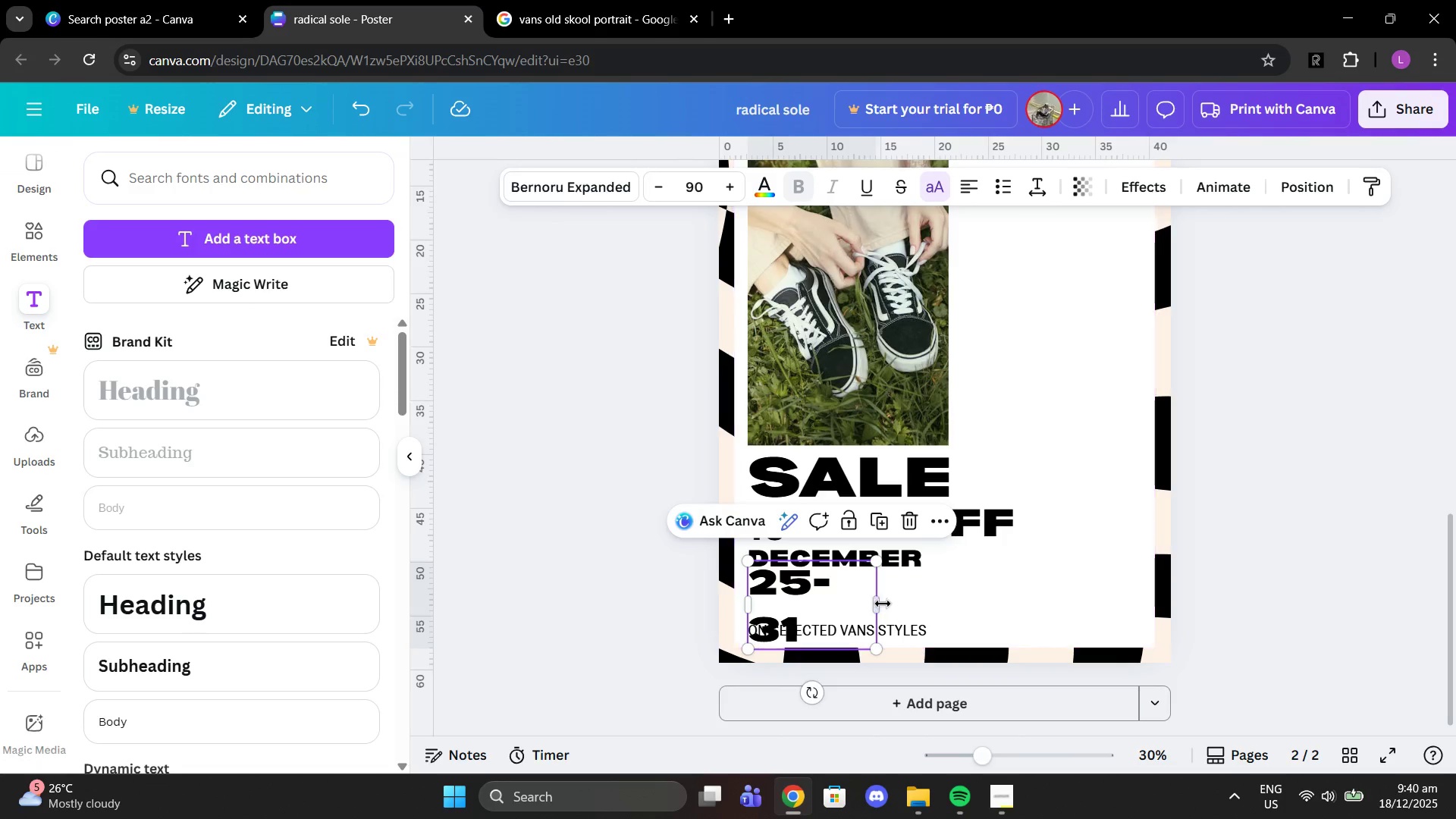 
left_click_drag(start_coordinate=[879, 604], to_coordinate=[886, 604])
 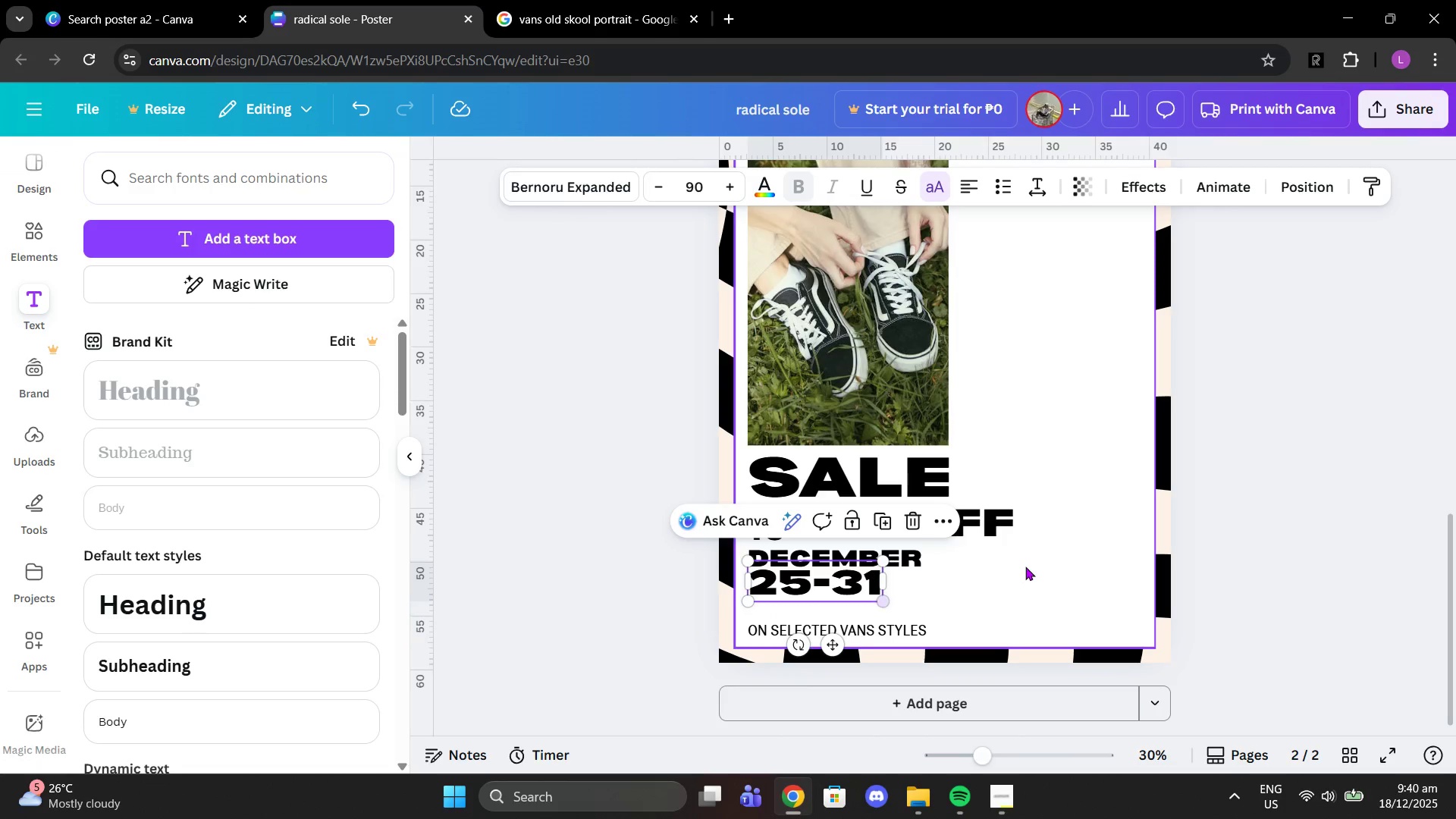 
left_click([1025, 566])
 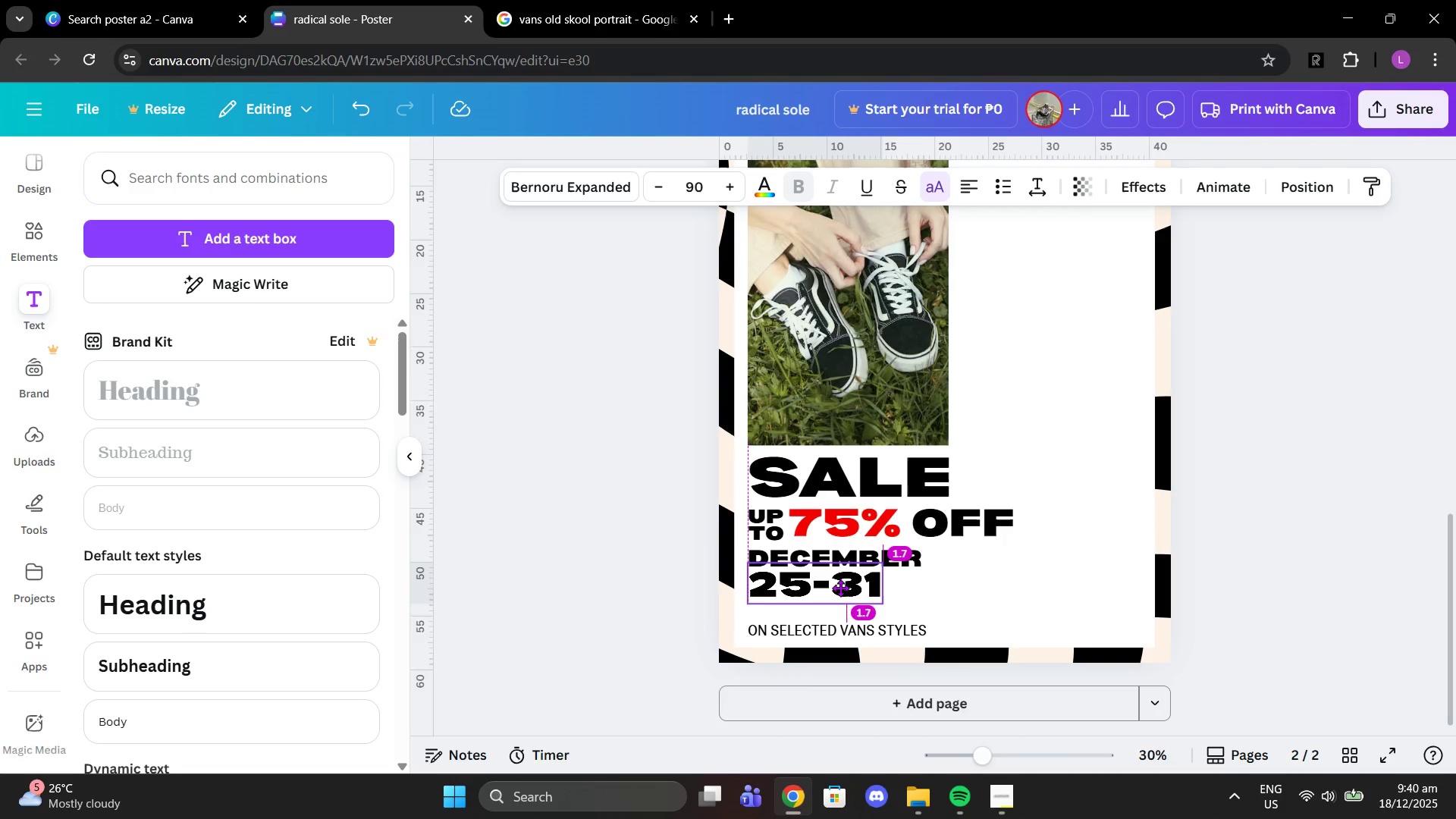 
left_click([1330, 530])
 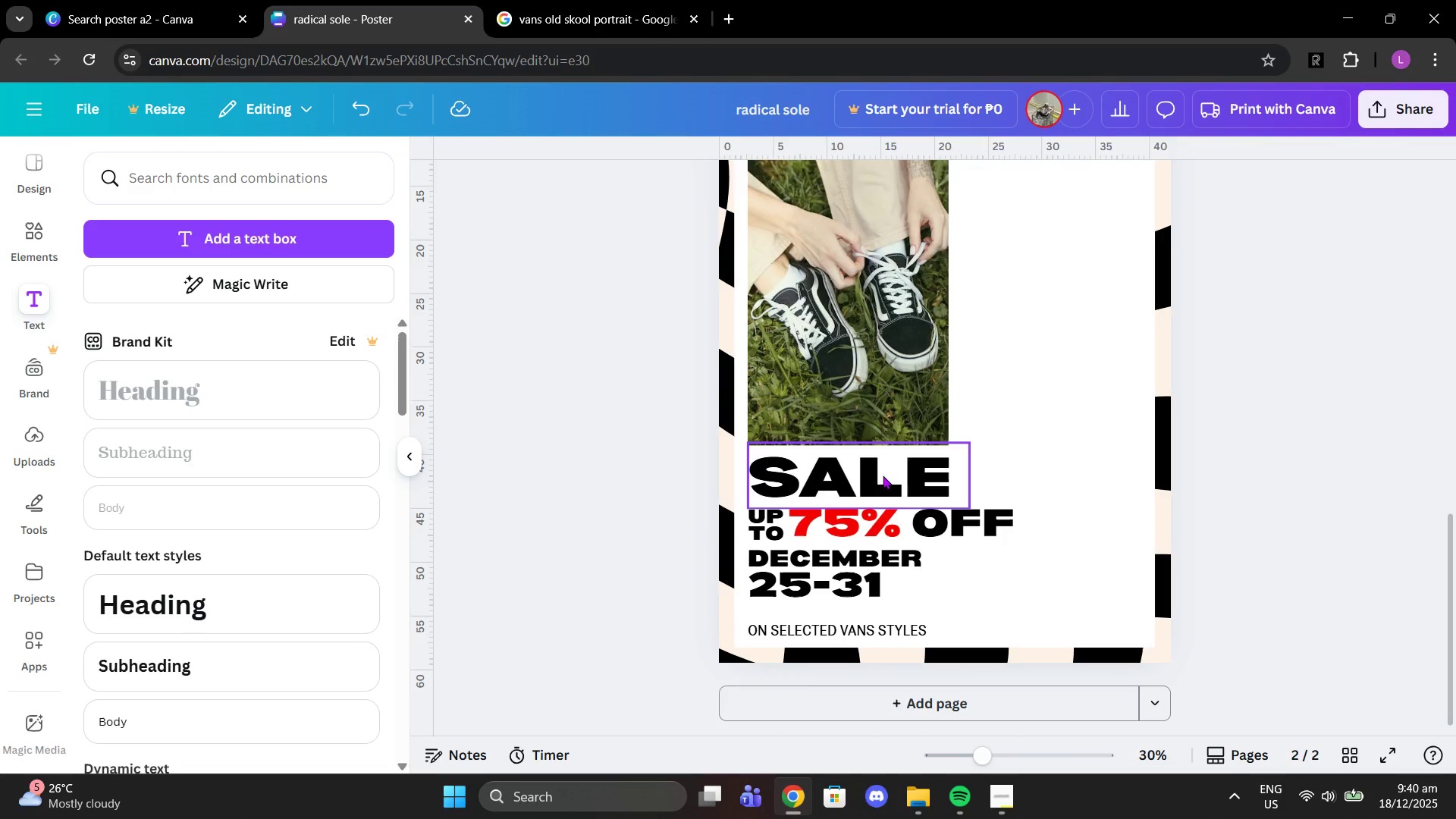 
wait(6.84)
 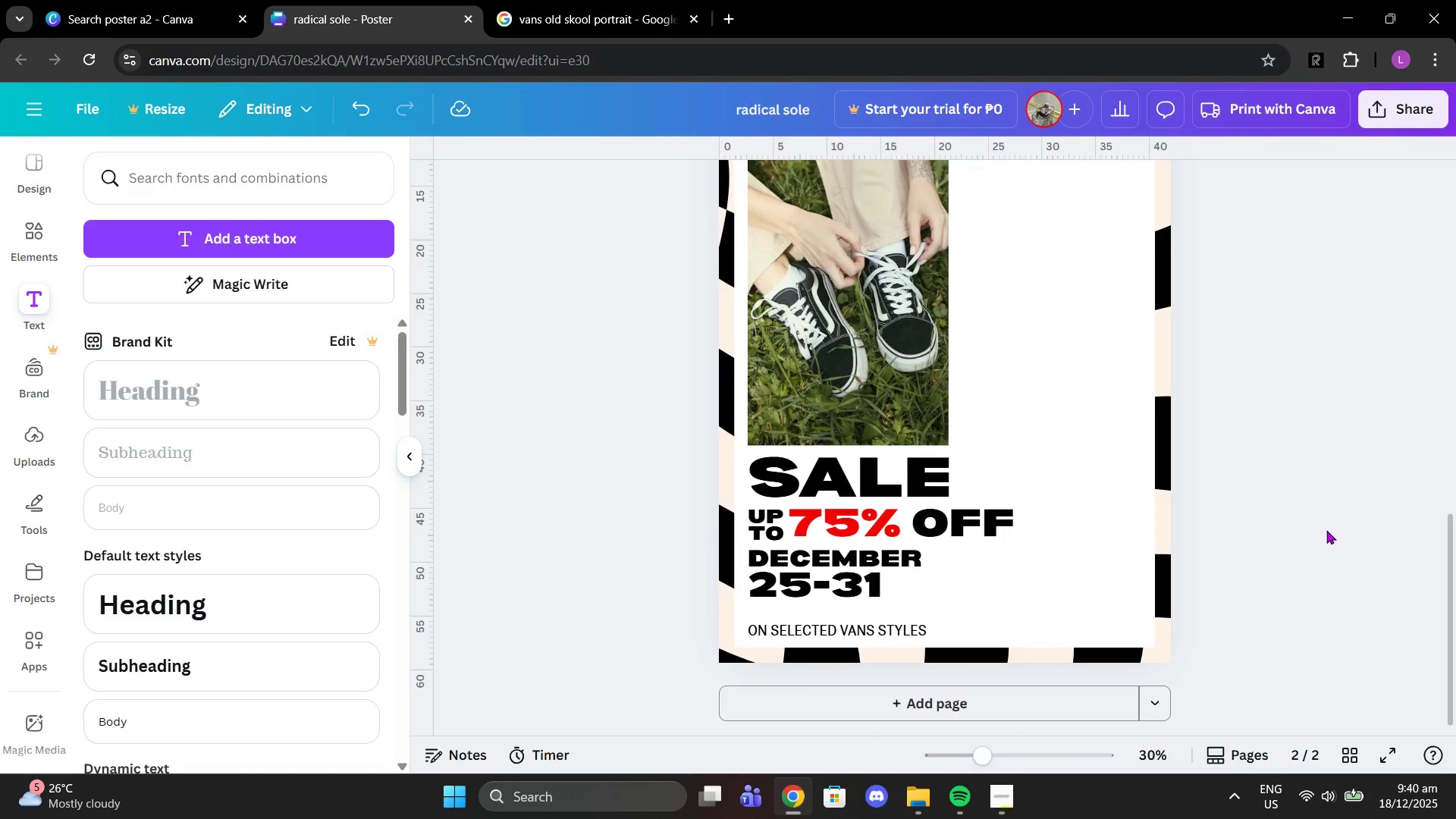 
scroll: coordinate [877, 474], scroll_direction: up, amount: 3.0
 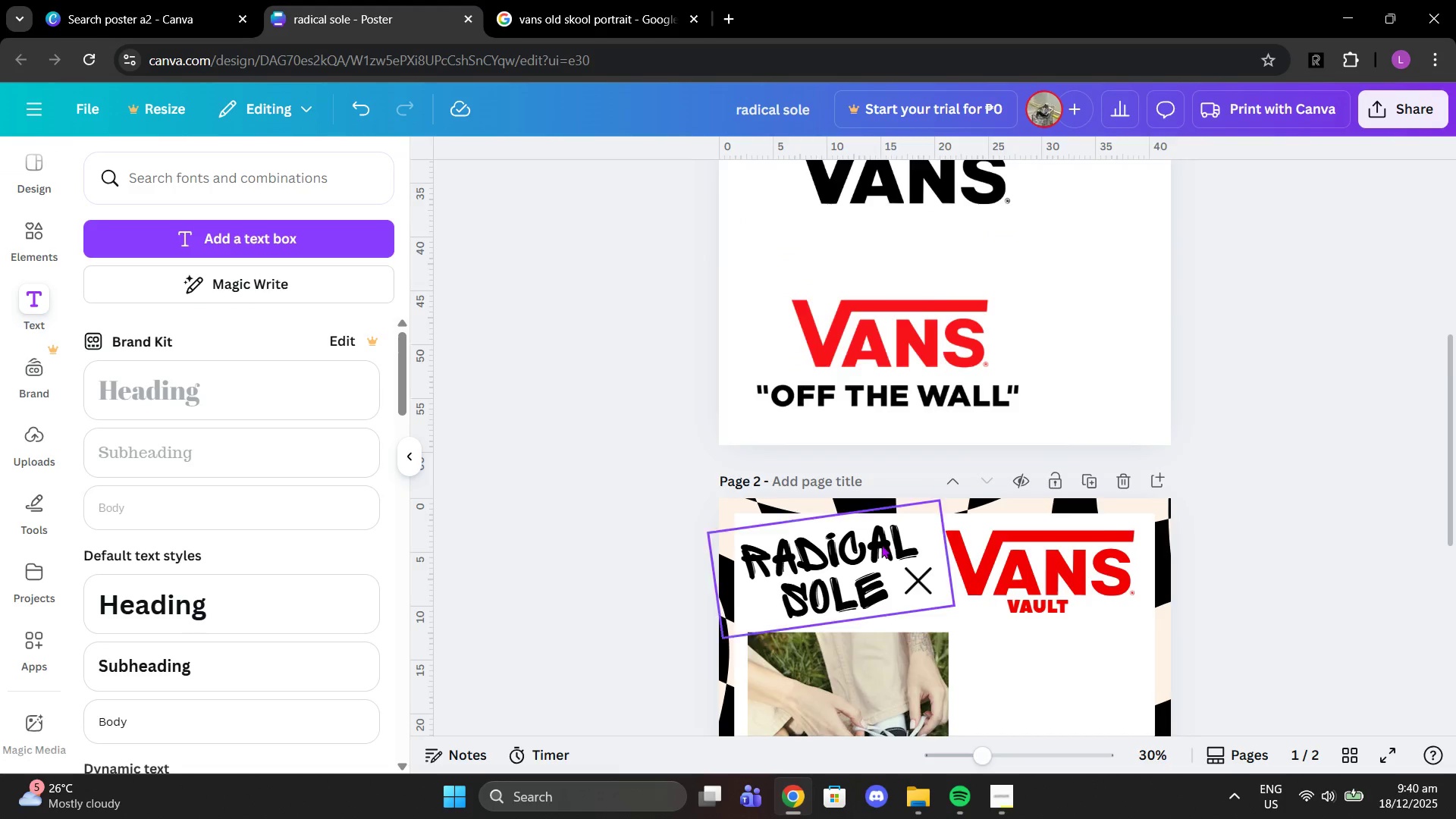 
scroll: coordinate [1058, 557], scroll_direction: down, amount: 3.0
 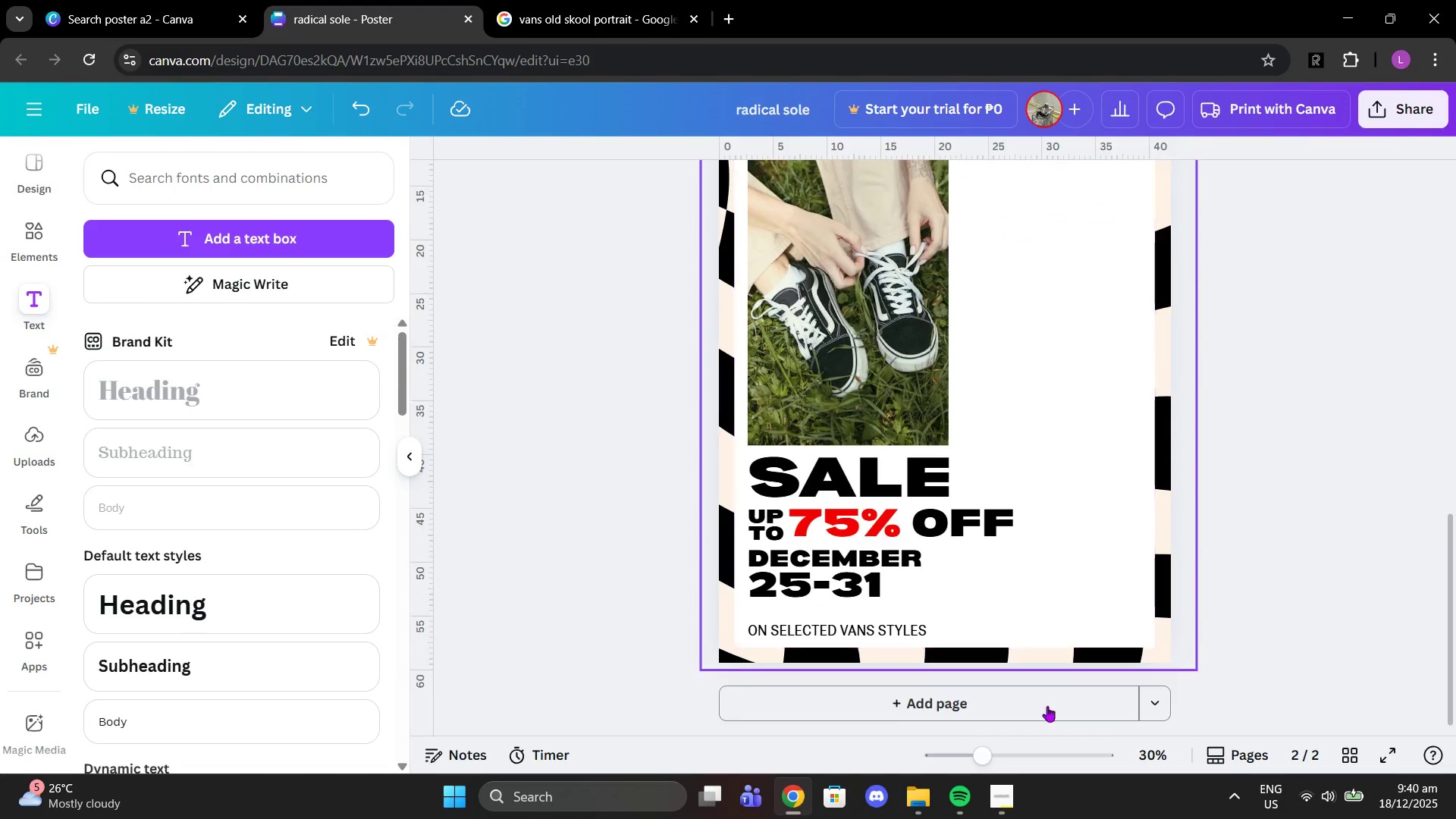 
left_click([996, 818])